 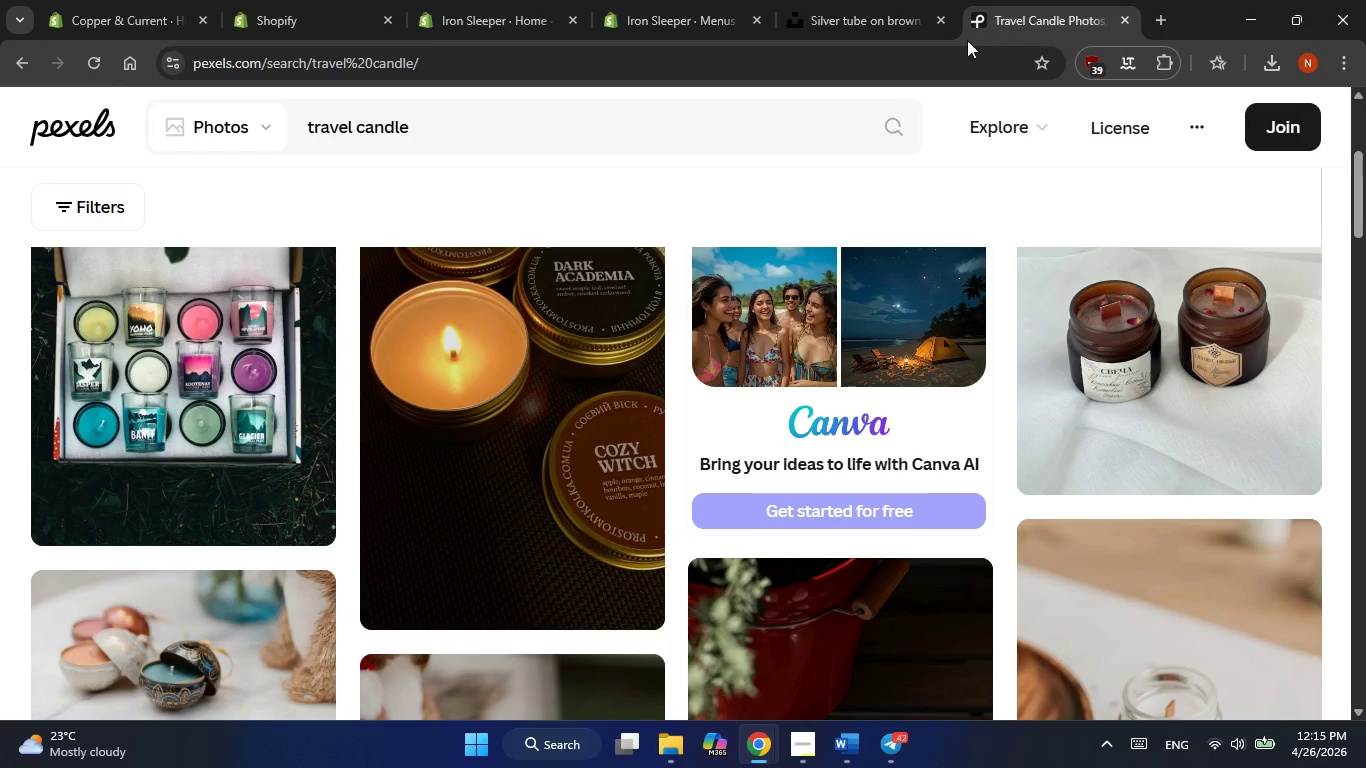 
double_click([749, 128])
 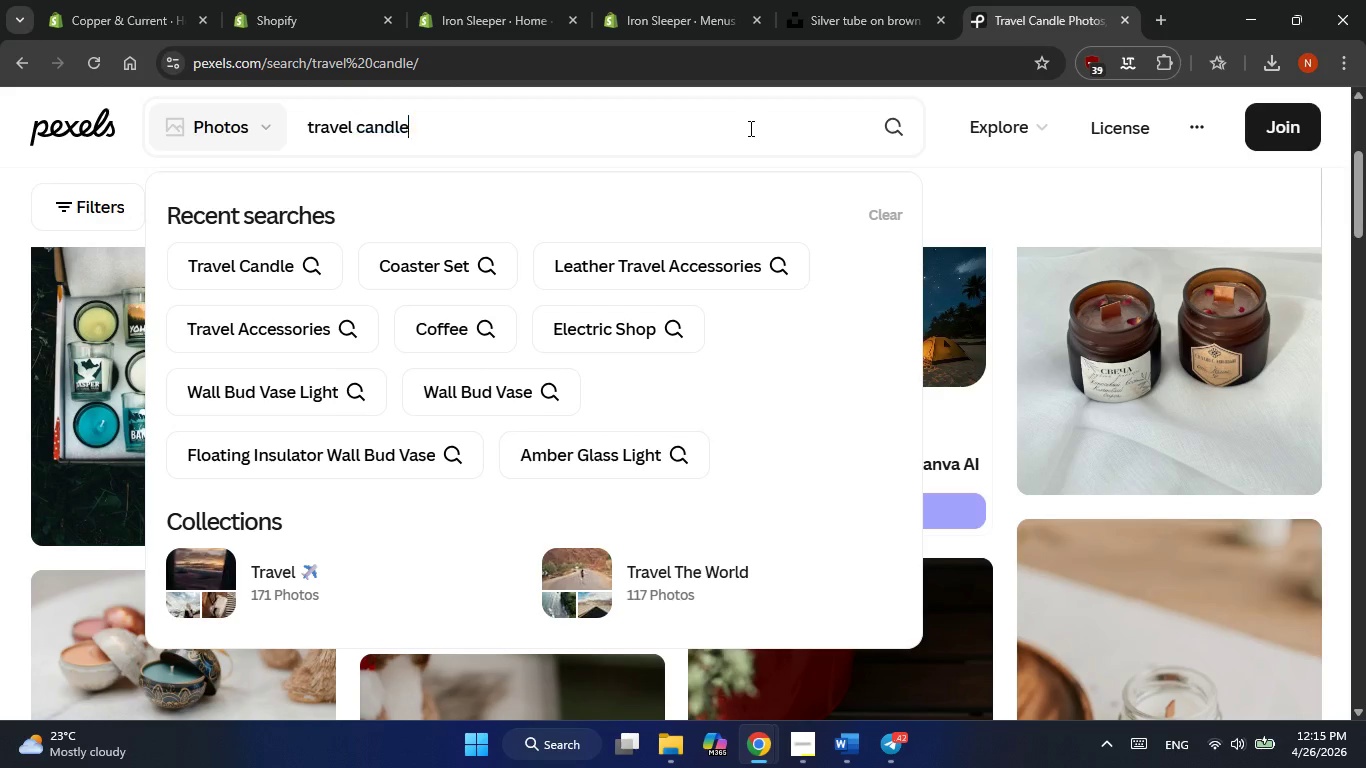 
left_click([749, 128])
 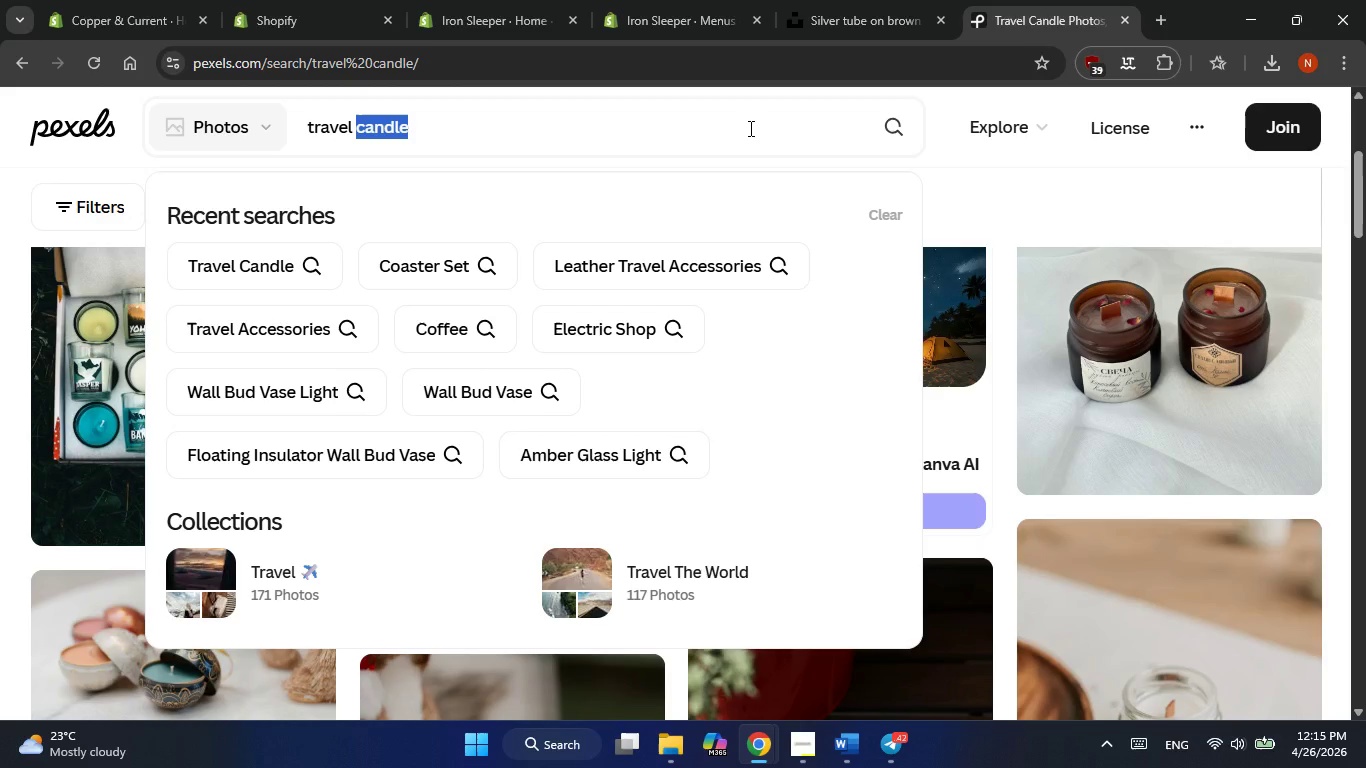 
double_click([749, 128])
 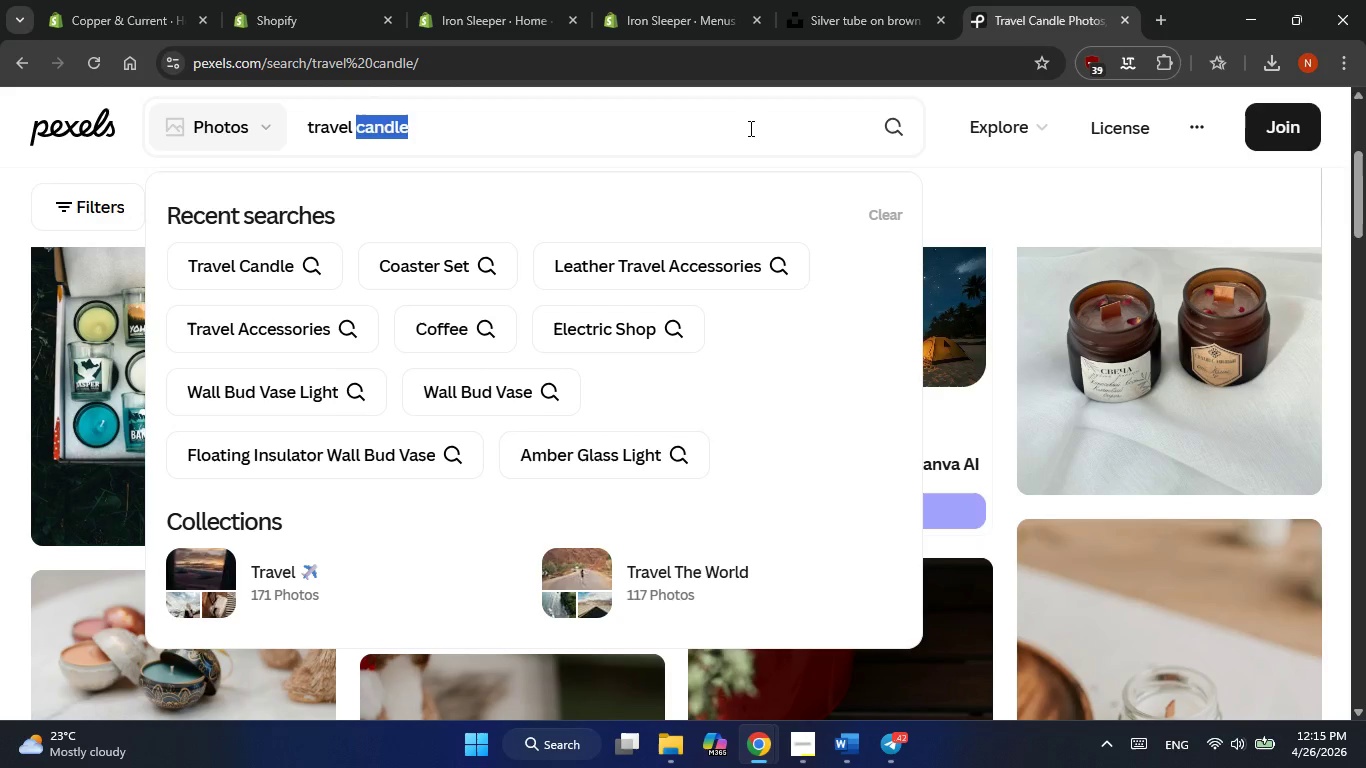 
double_click([749, 128])
 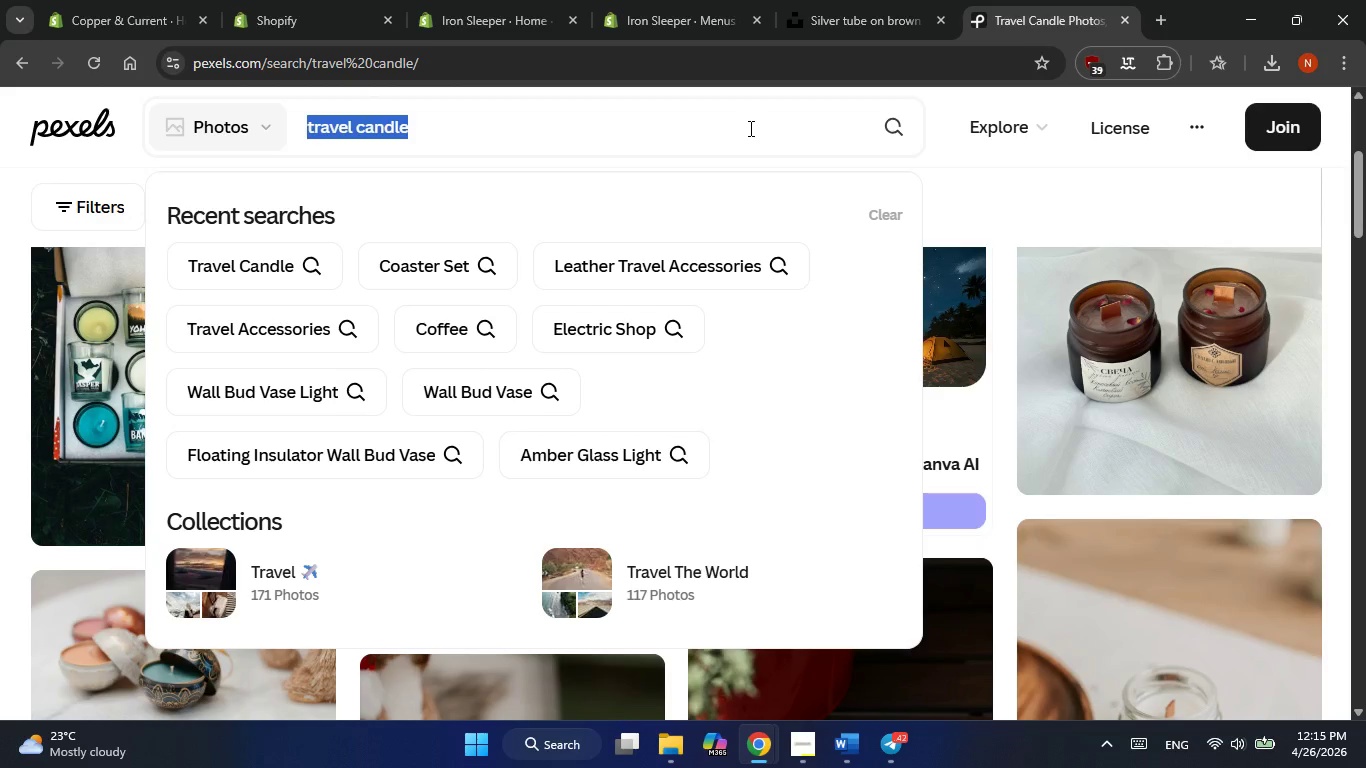 
triple_click([749, 128])
 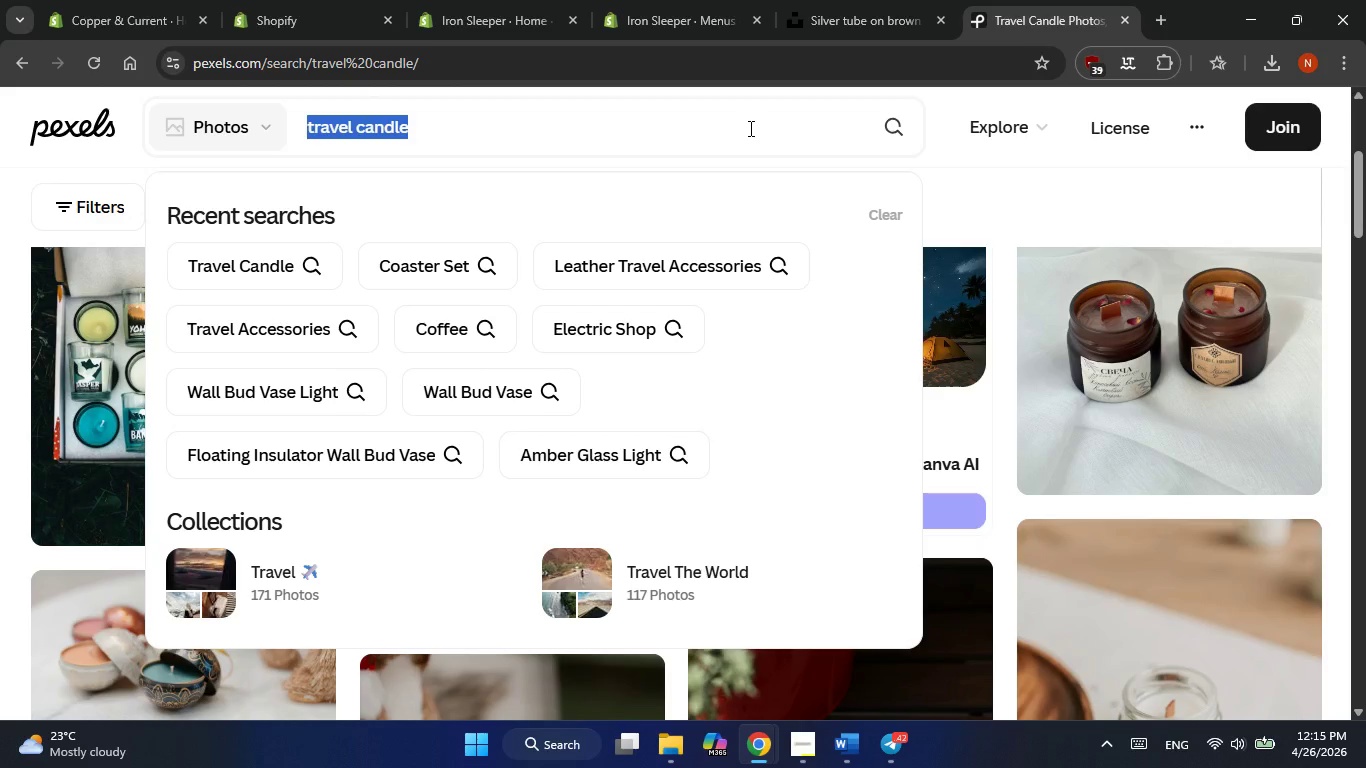 
triple_click([749, 128])
 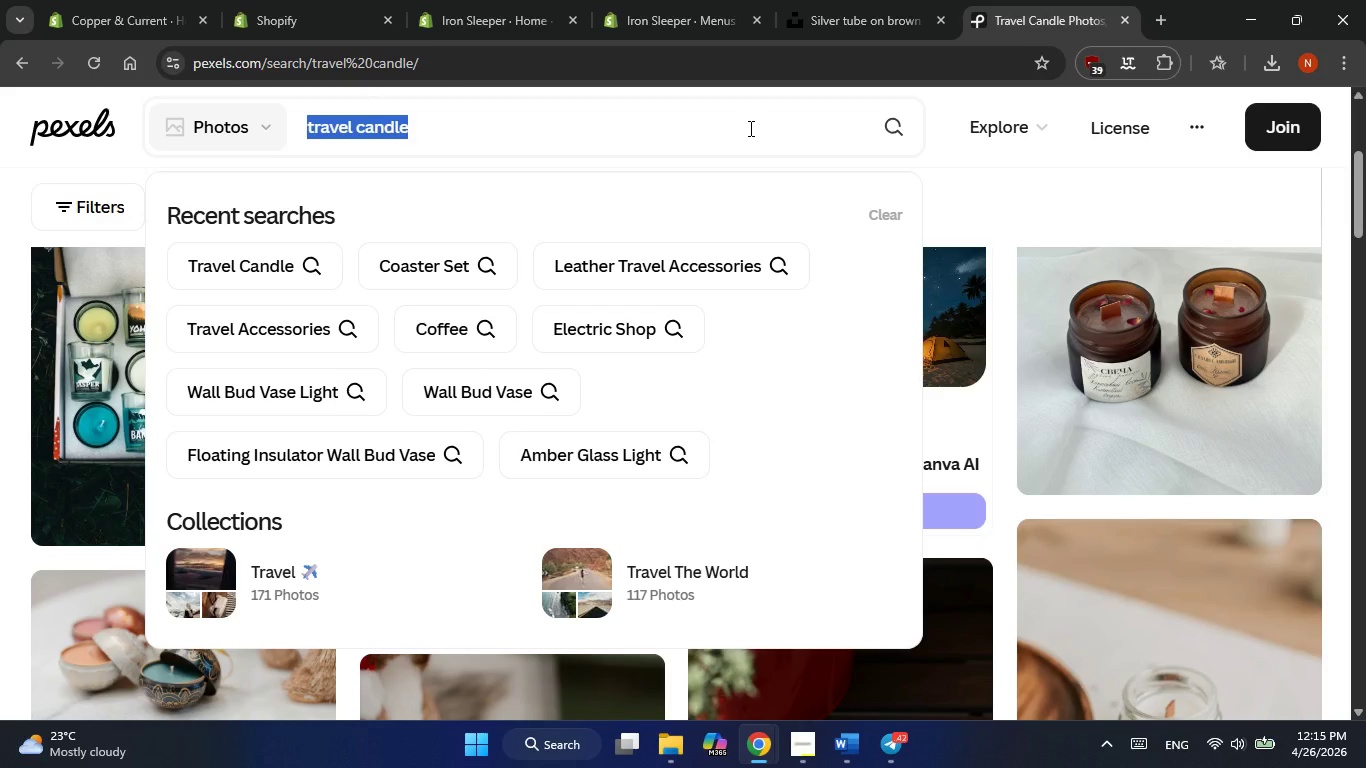 
type(boutique hotel)
 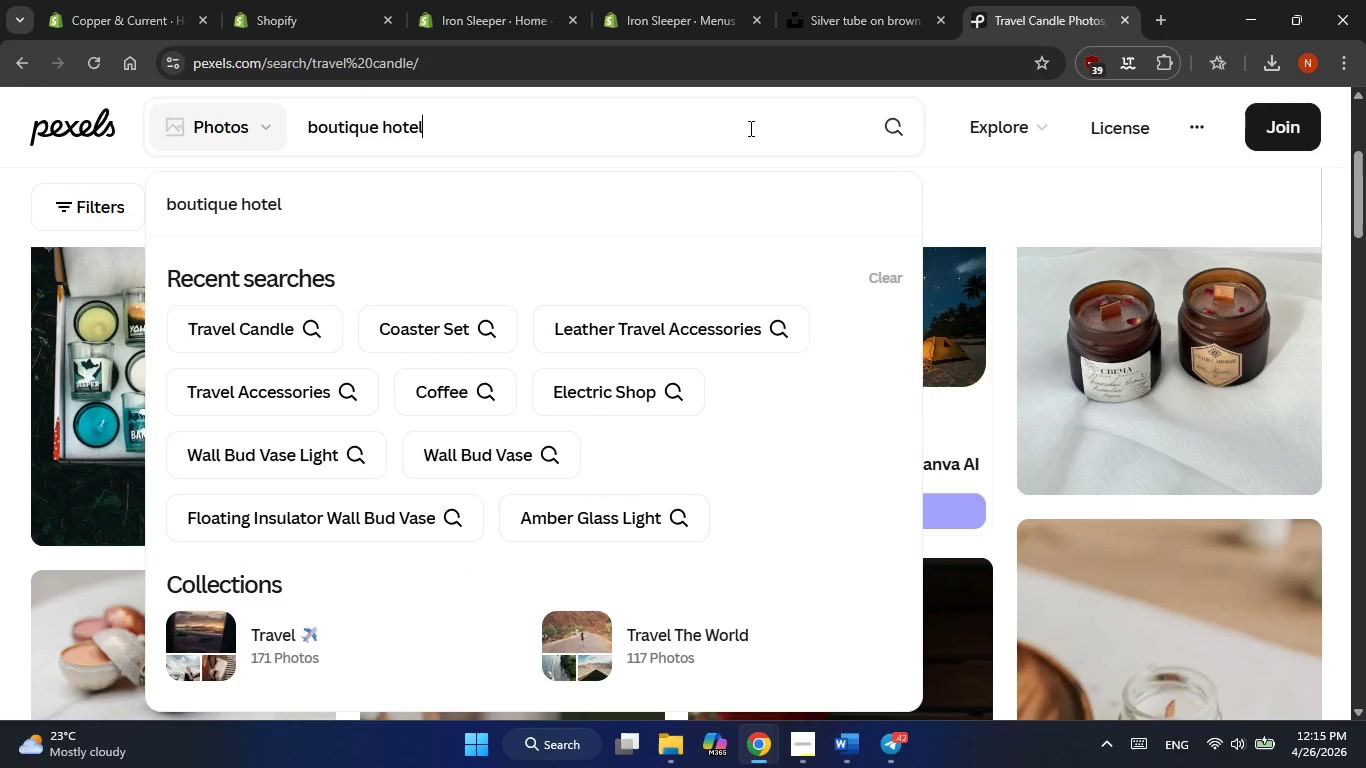 
key(Enter)
 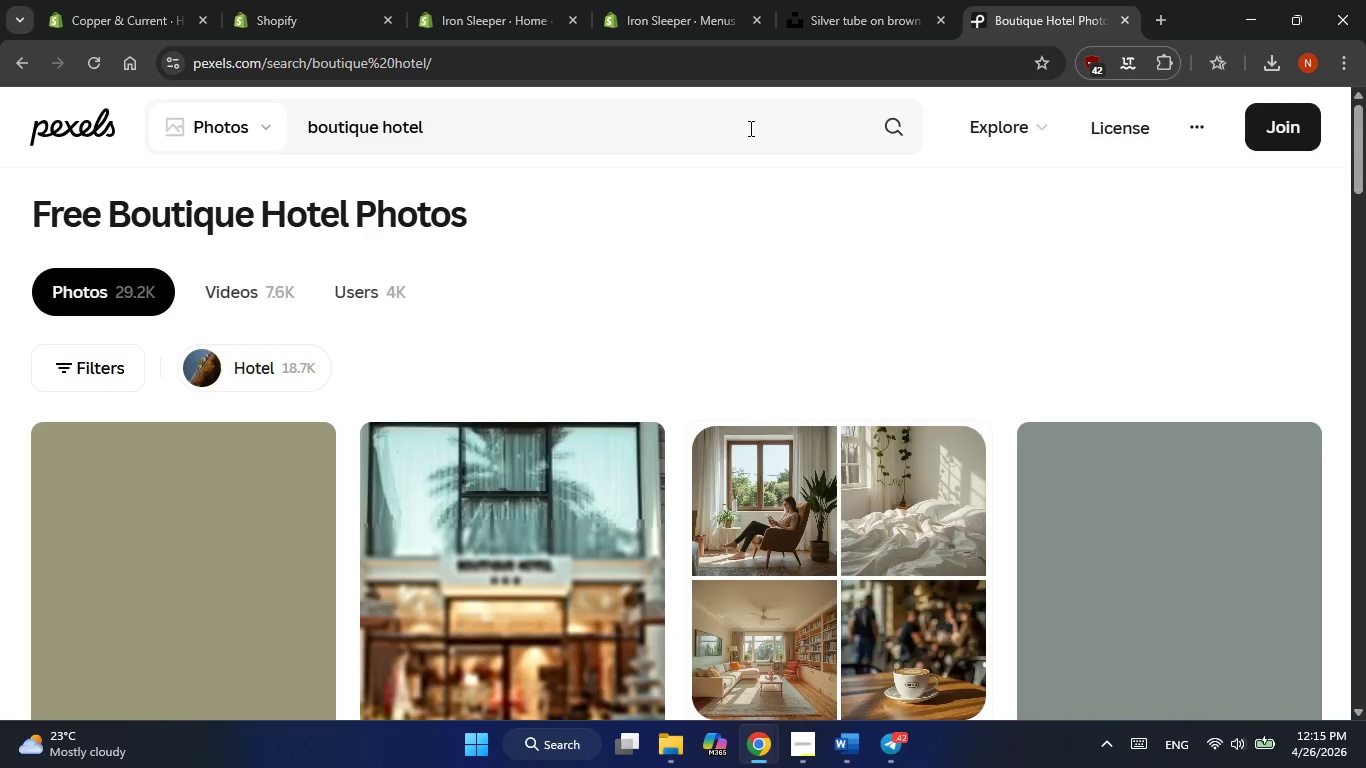 
scroll: coordinate [749, 128], scroll_direction: up, amount: 1.0
 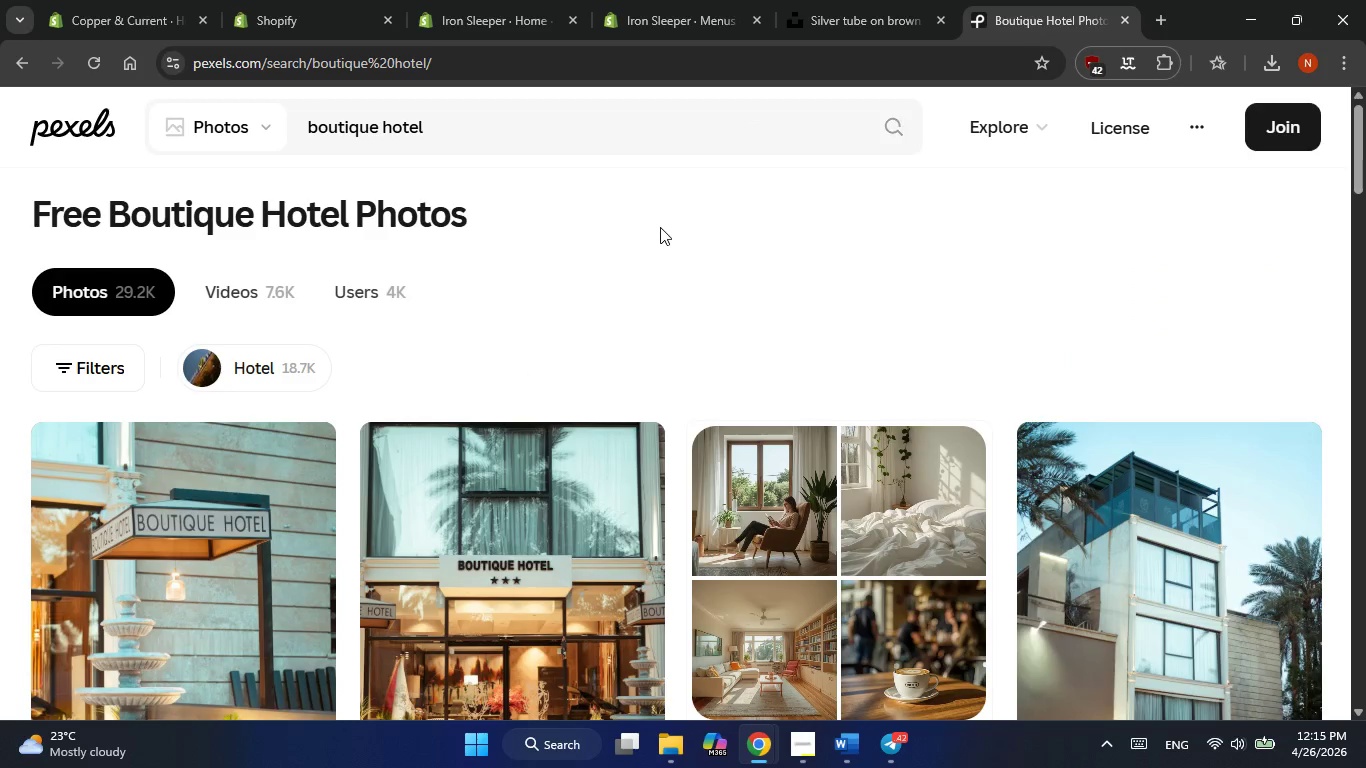 
scroll: coordinate [824, 517], scroll_direction: down, amount: 3.0
 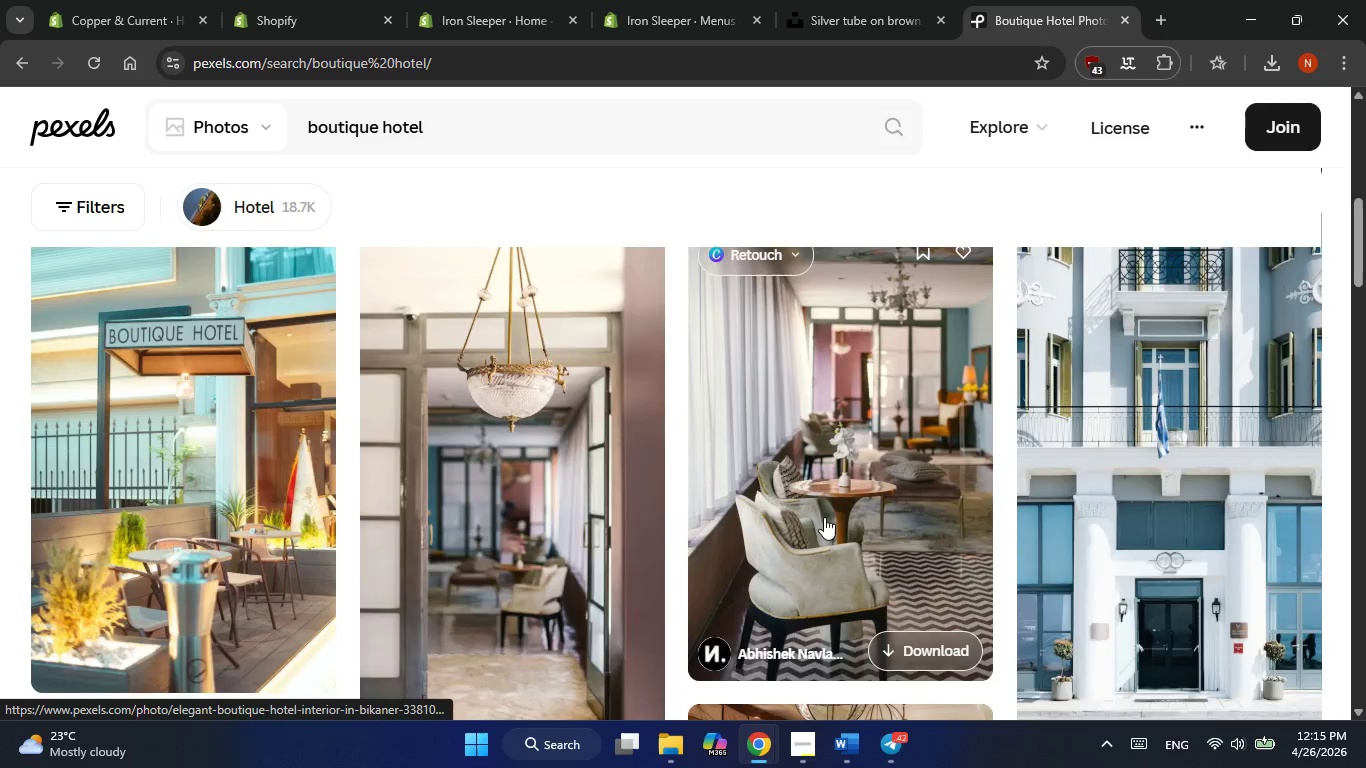 
scroll: coordinate [824, 517], scroll_direction: up, amount: 1.0
 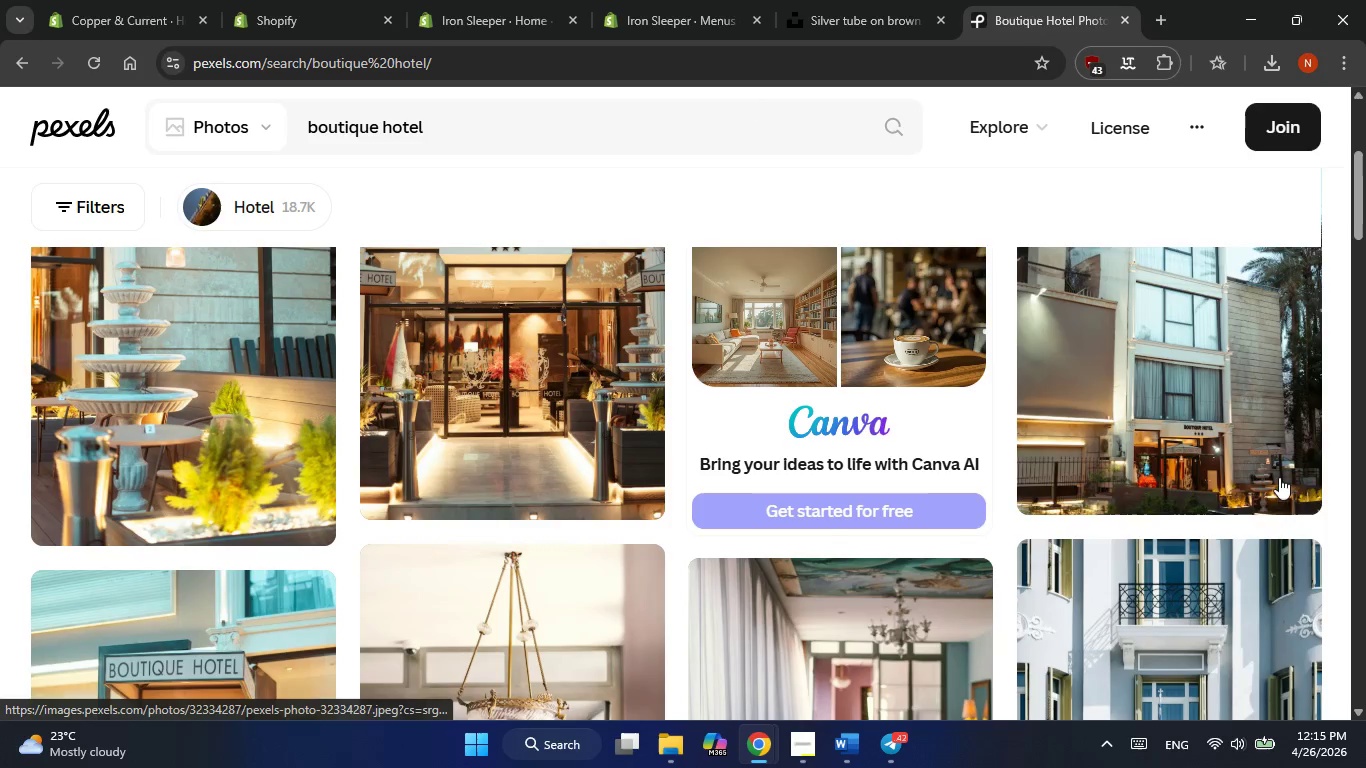 
left_click([1275, 477])
 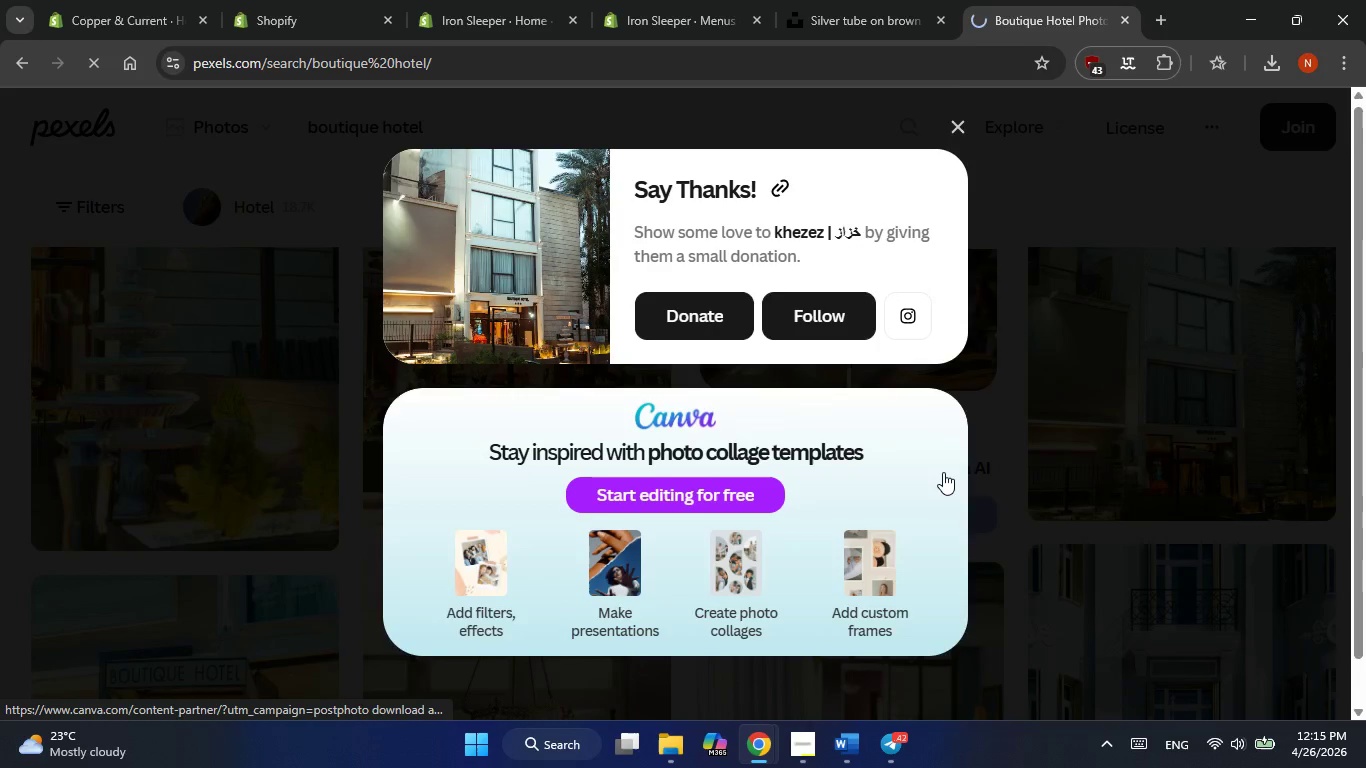 
left_click([1000, 440])
 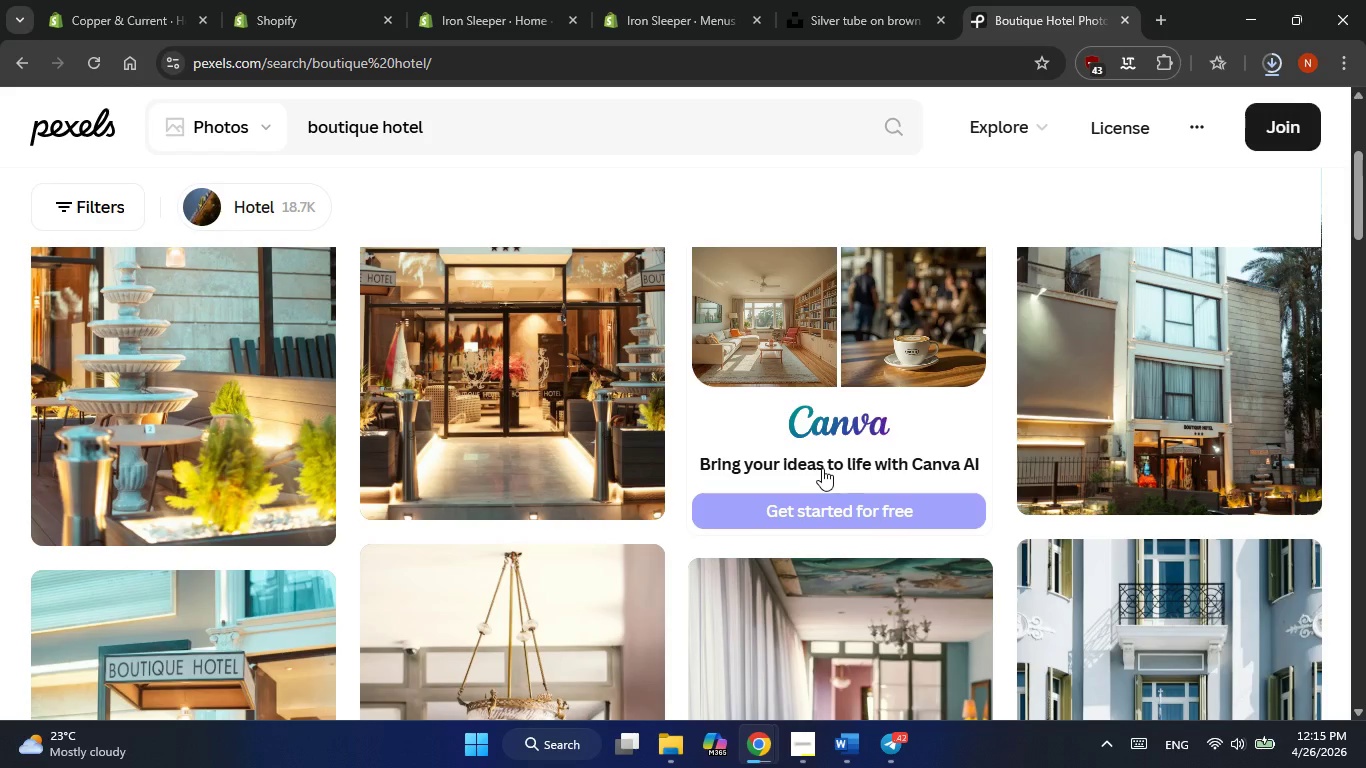 
scroll: coordinate [788, 471], scroll_direction: down, amount: 3.0
 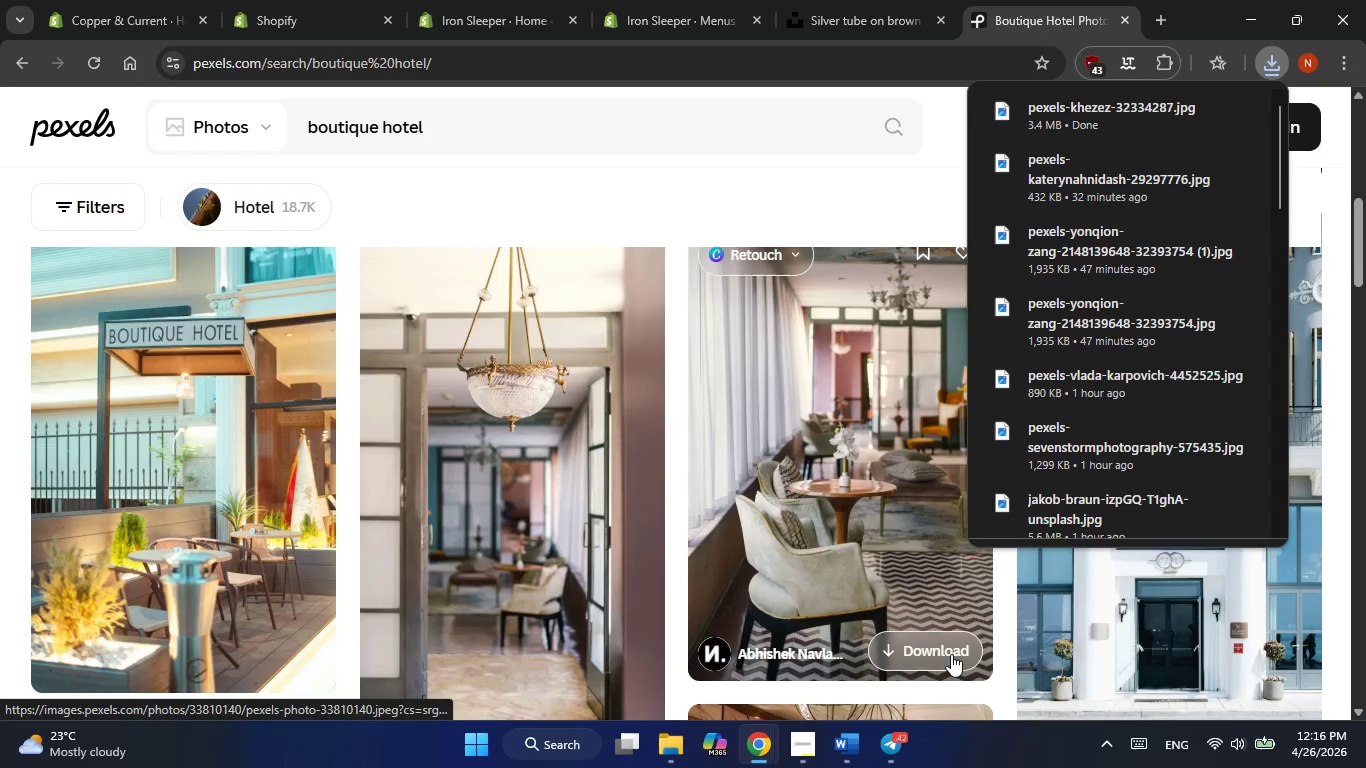 
left_click([951, 654])
 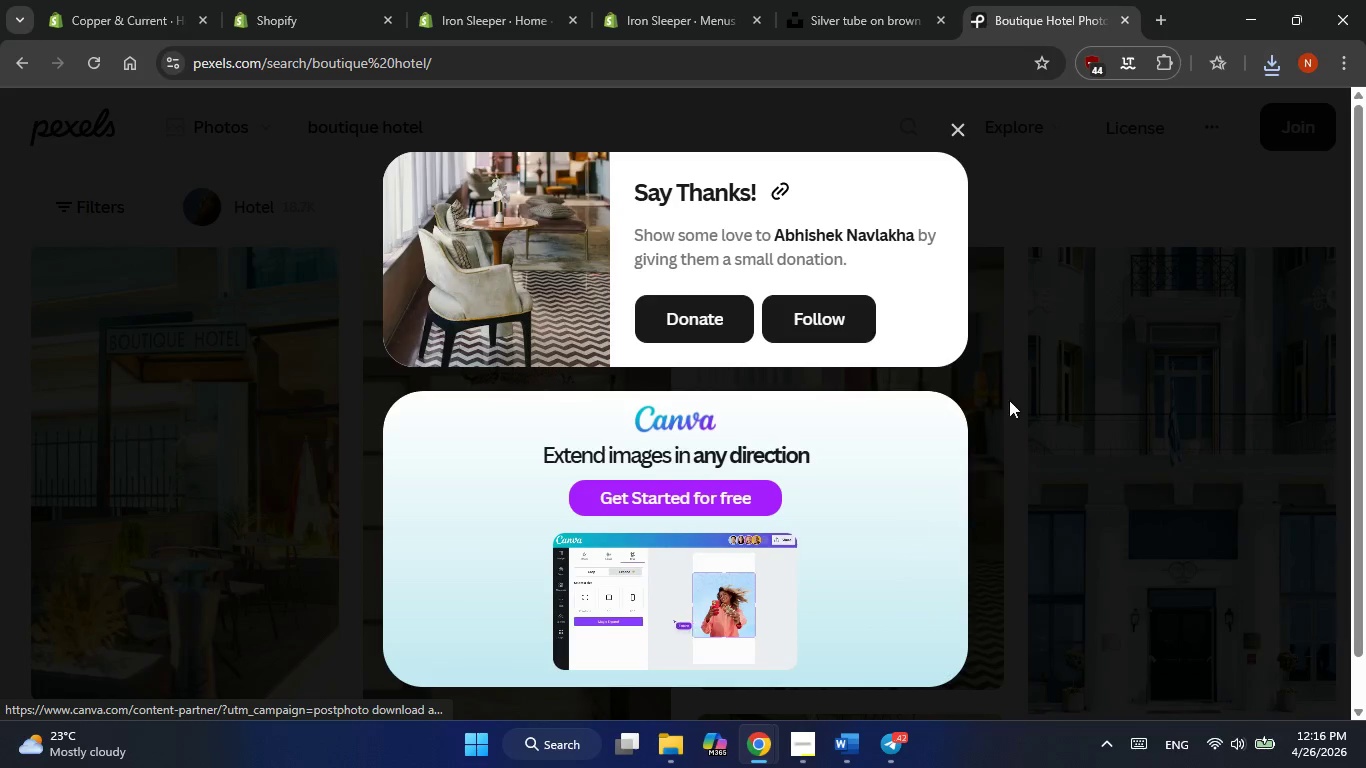 
left_click([1035, 371])
 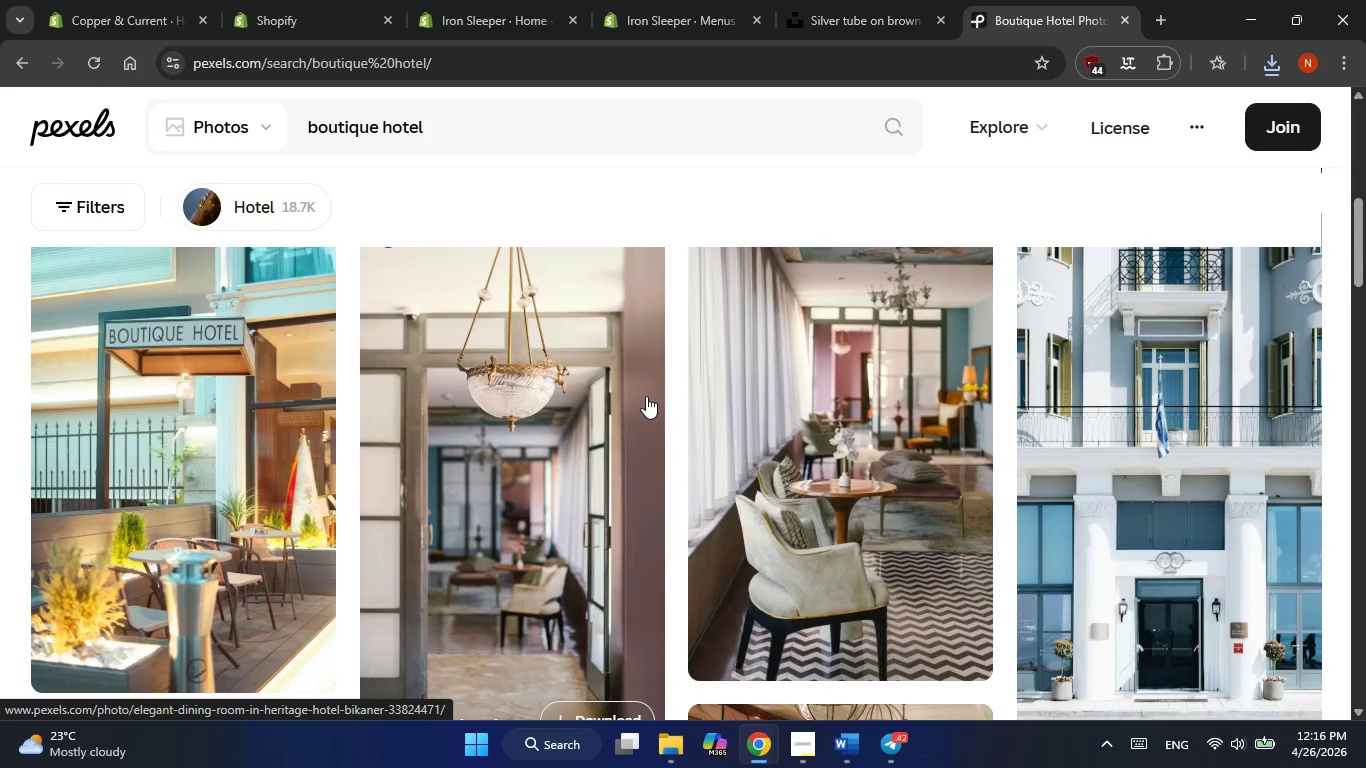 
scroll: coordinate [646, 396], scroll_direction: down, amount: 2.0
 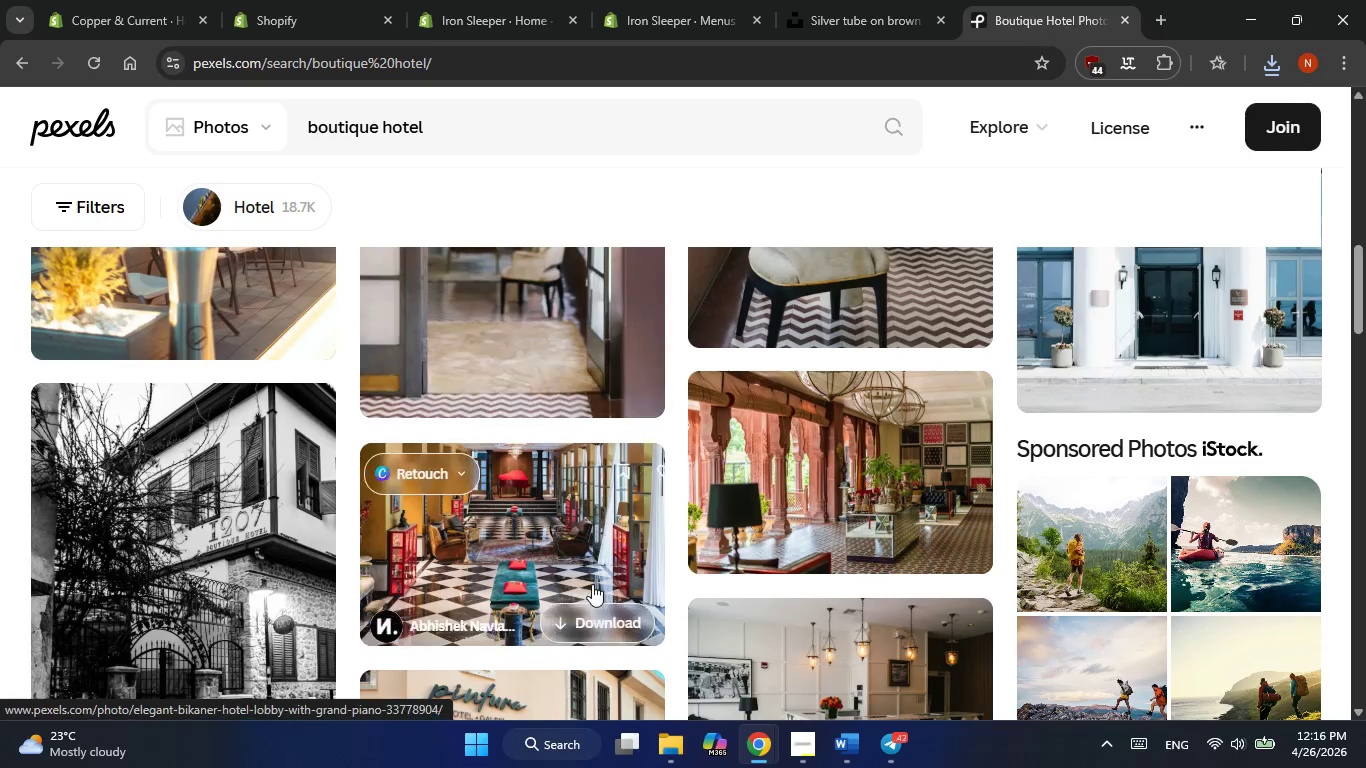 
left_click([596, 614])
 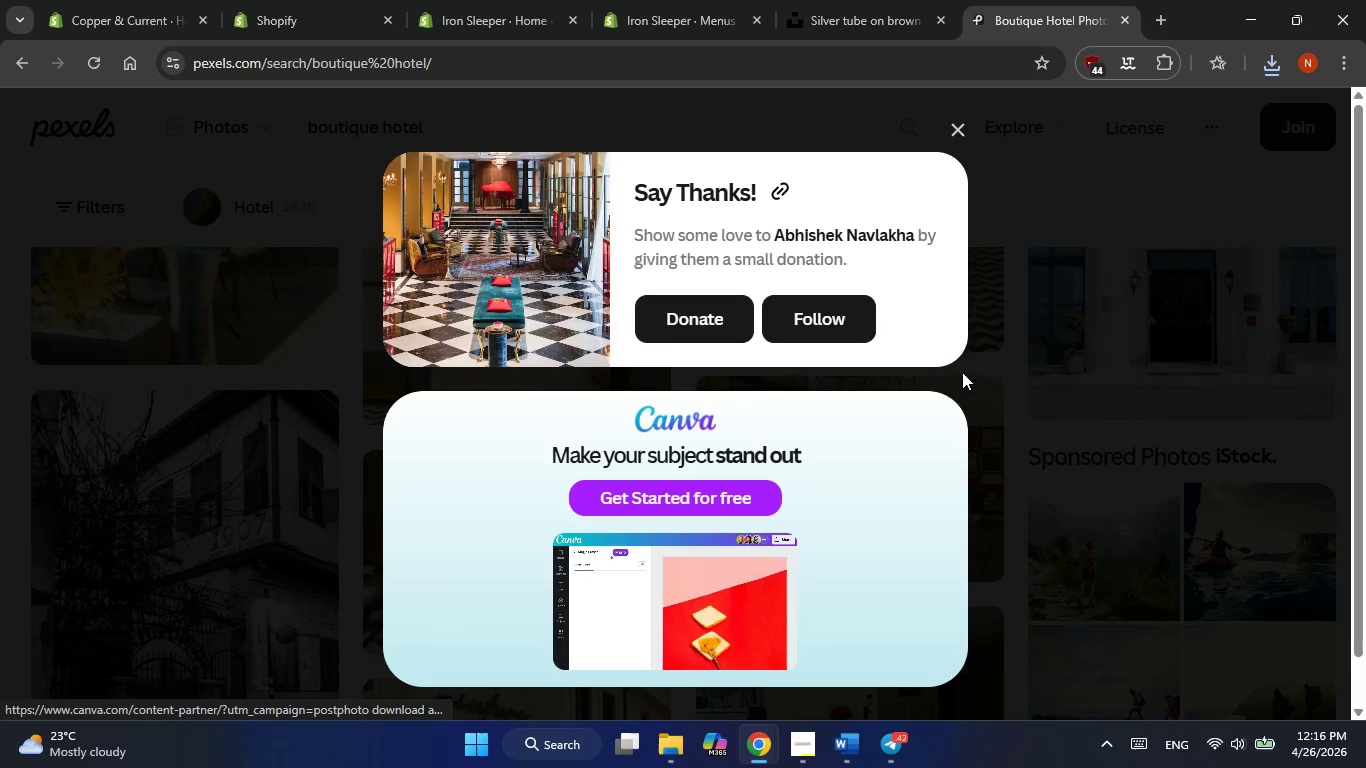 
left_click([1011, 353])
 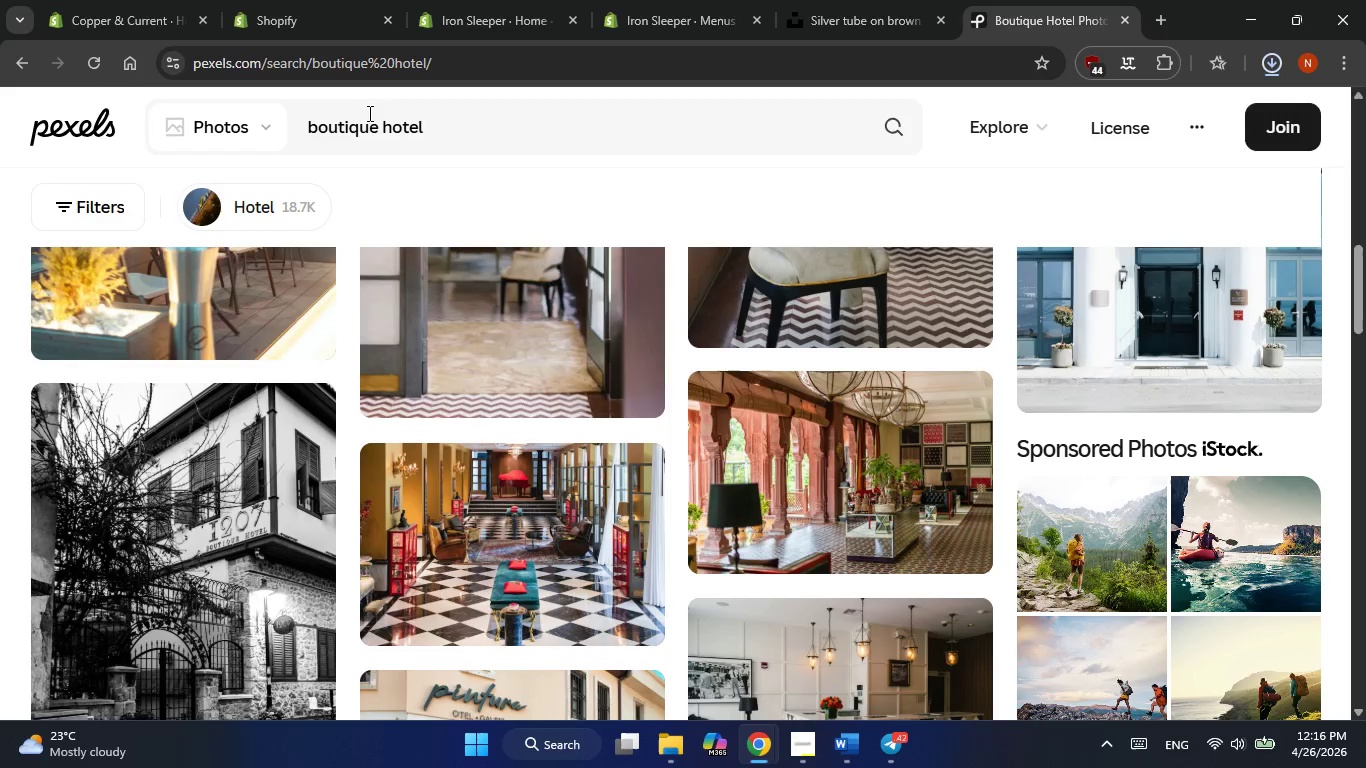 
double_click([353, 127])
 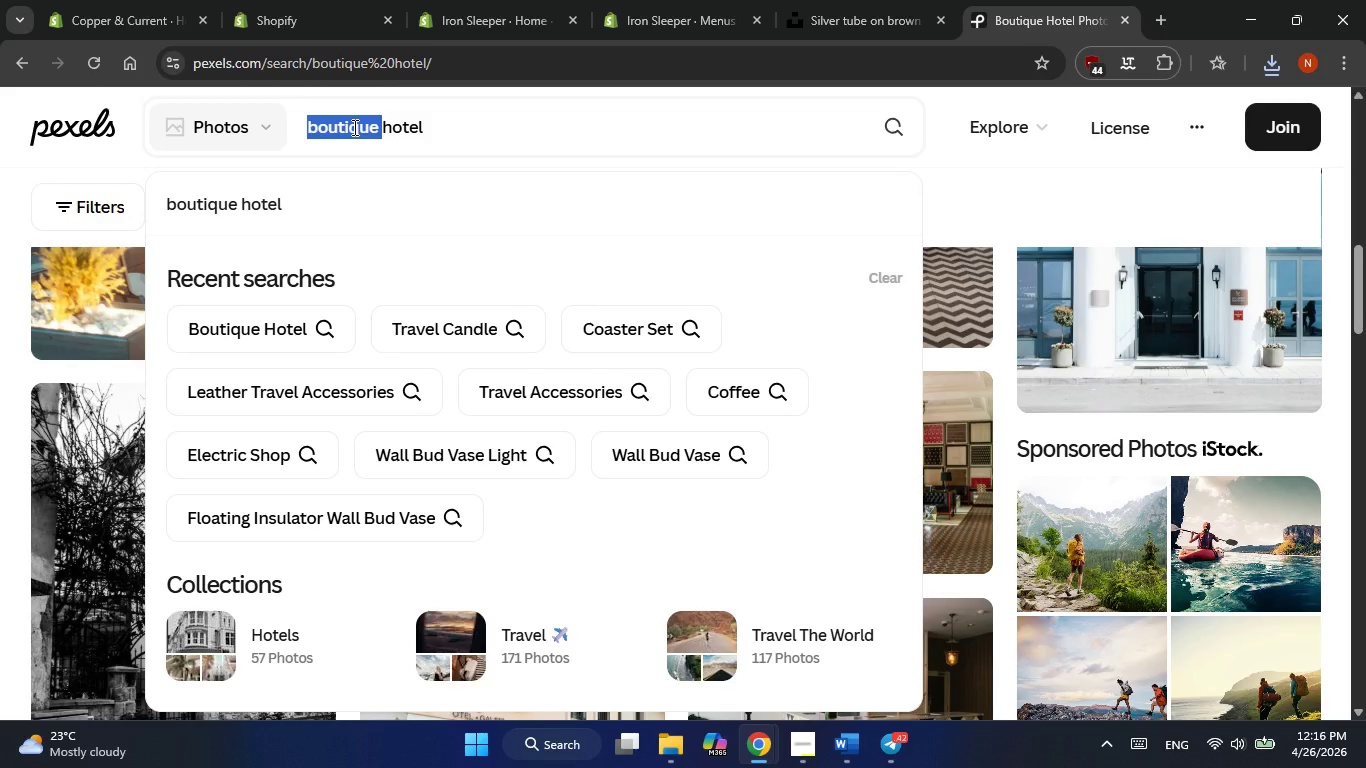 
type(heritage )
key(NumpadEnter)
 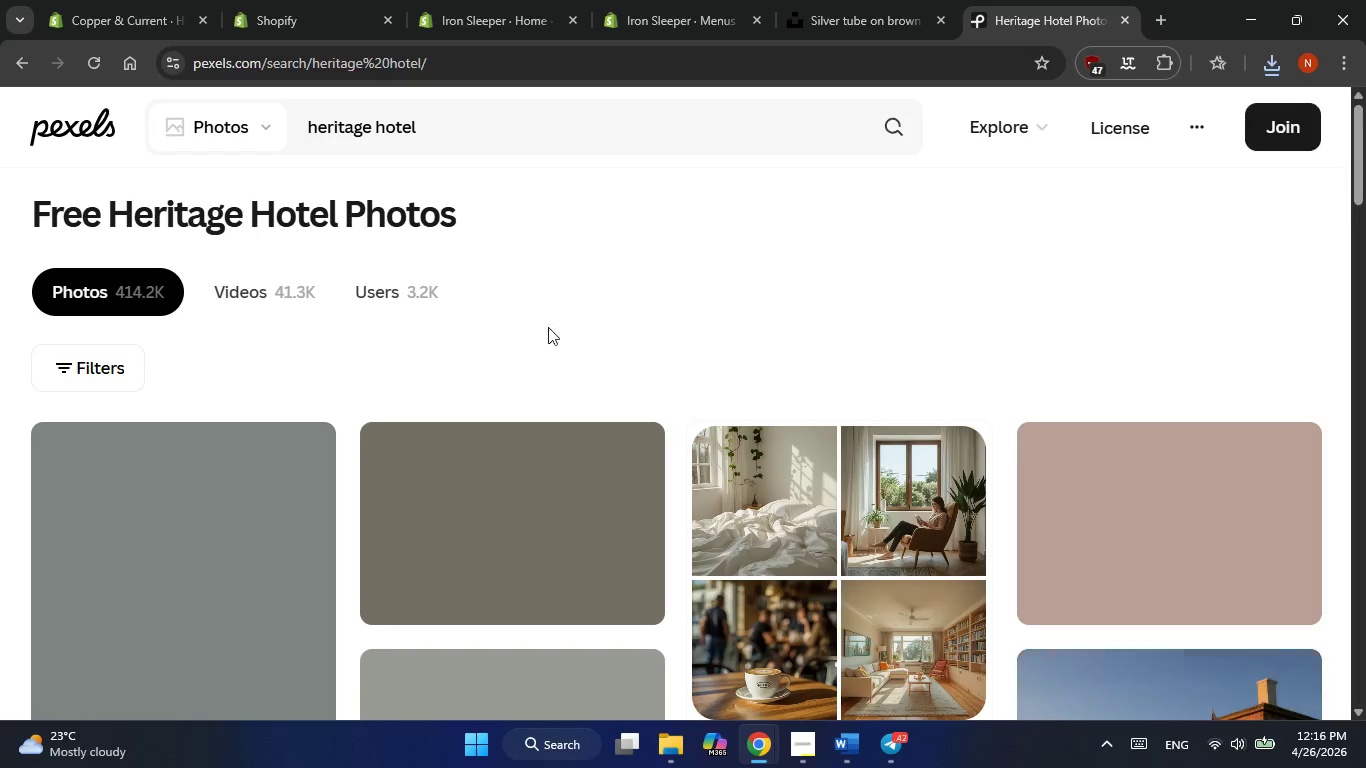 
scroll: coordinate [760, 295], scroll_direction: down, amount: 3.0
 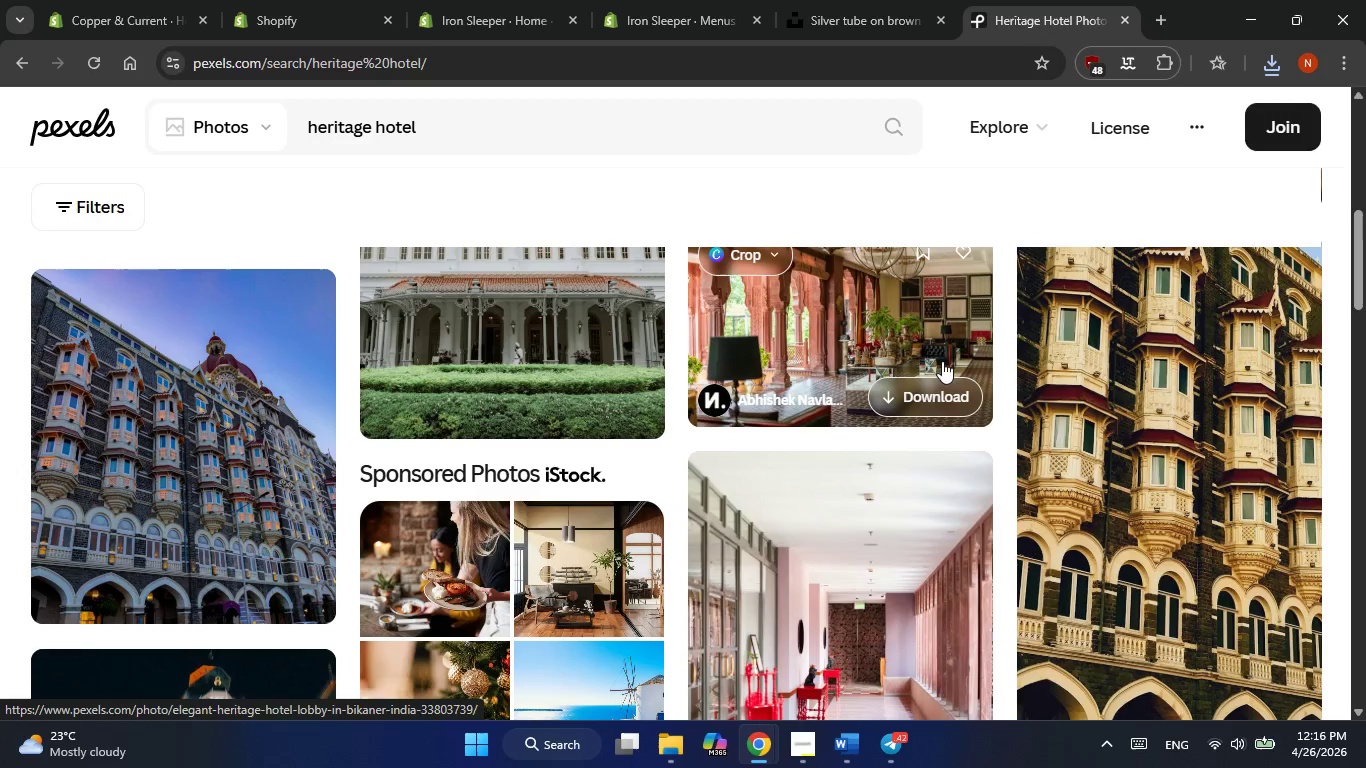 
left_click([935, 392])
 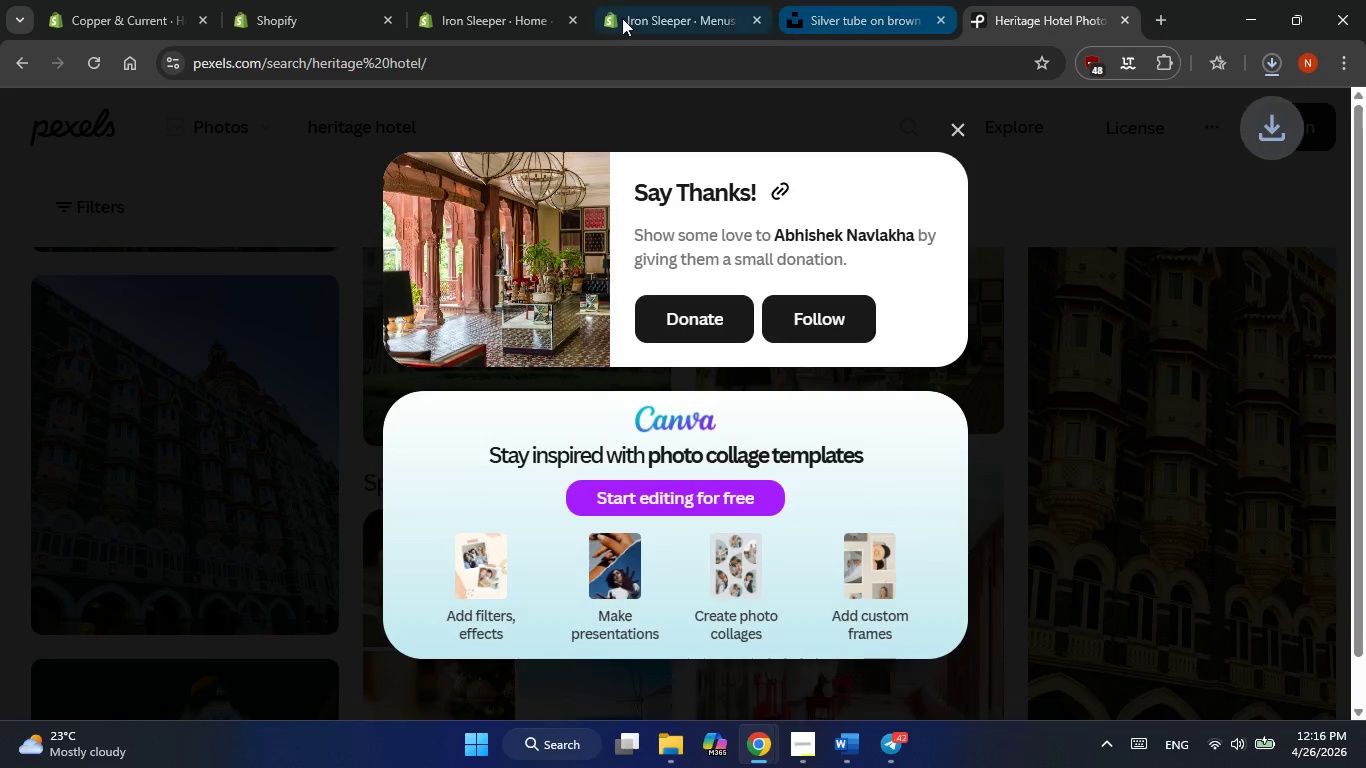 
left_click([615, 19])
 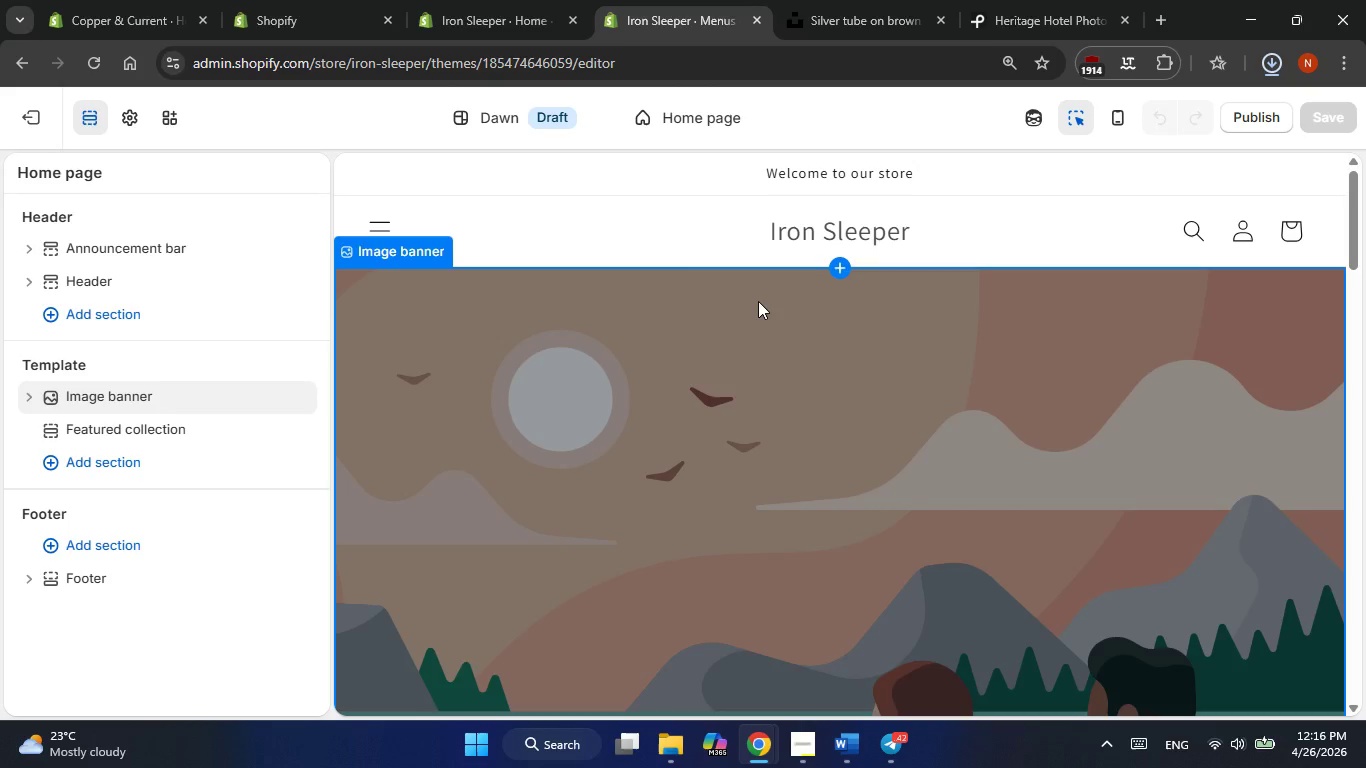 
left_click([758, 302])
 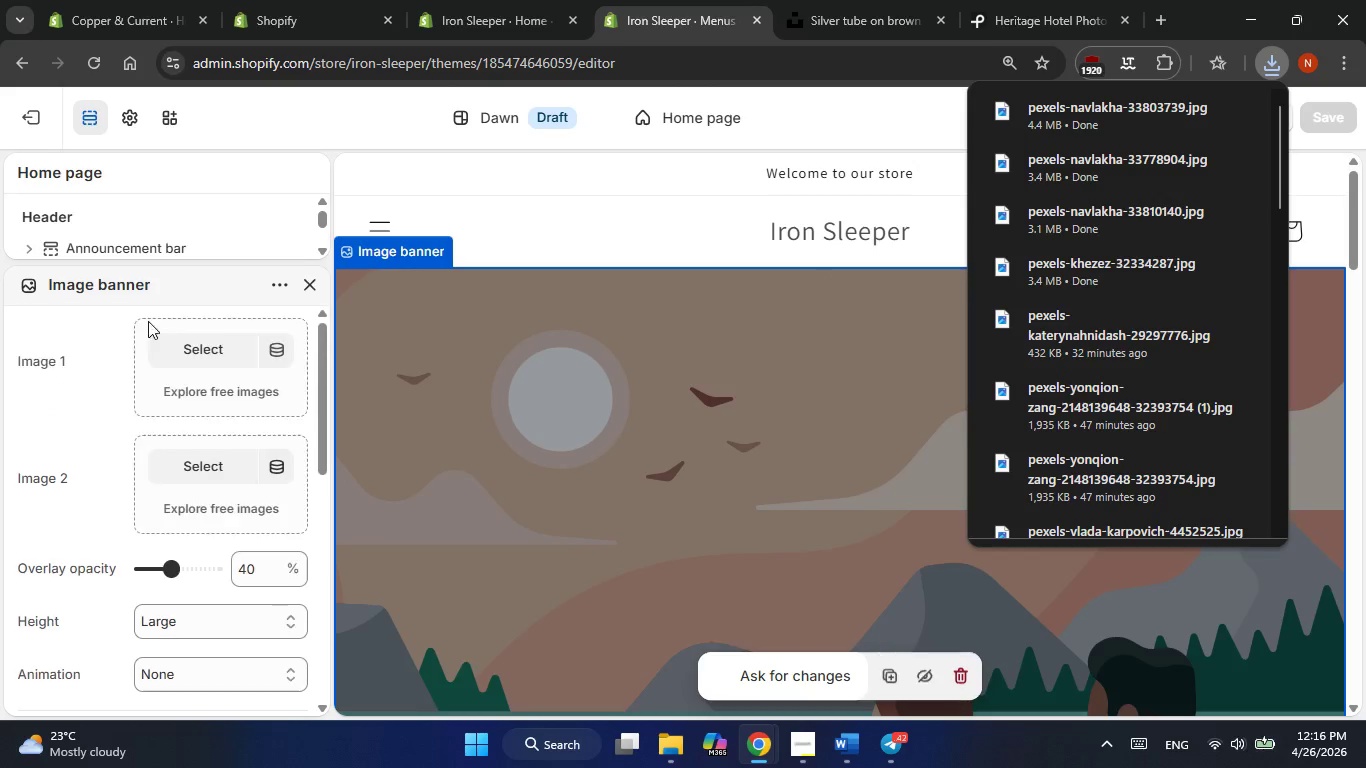 
left_click([175, 356])
 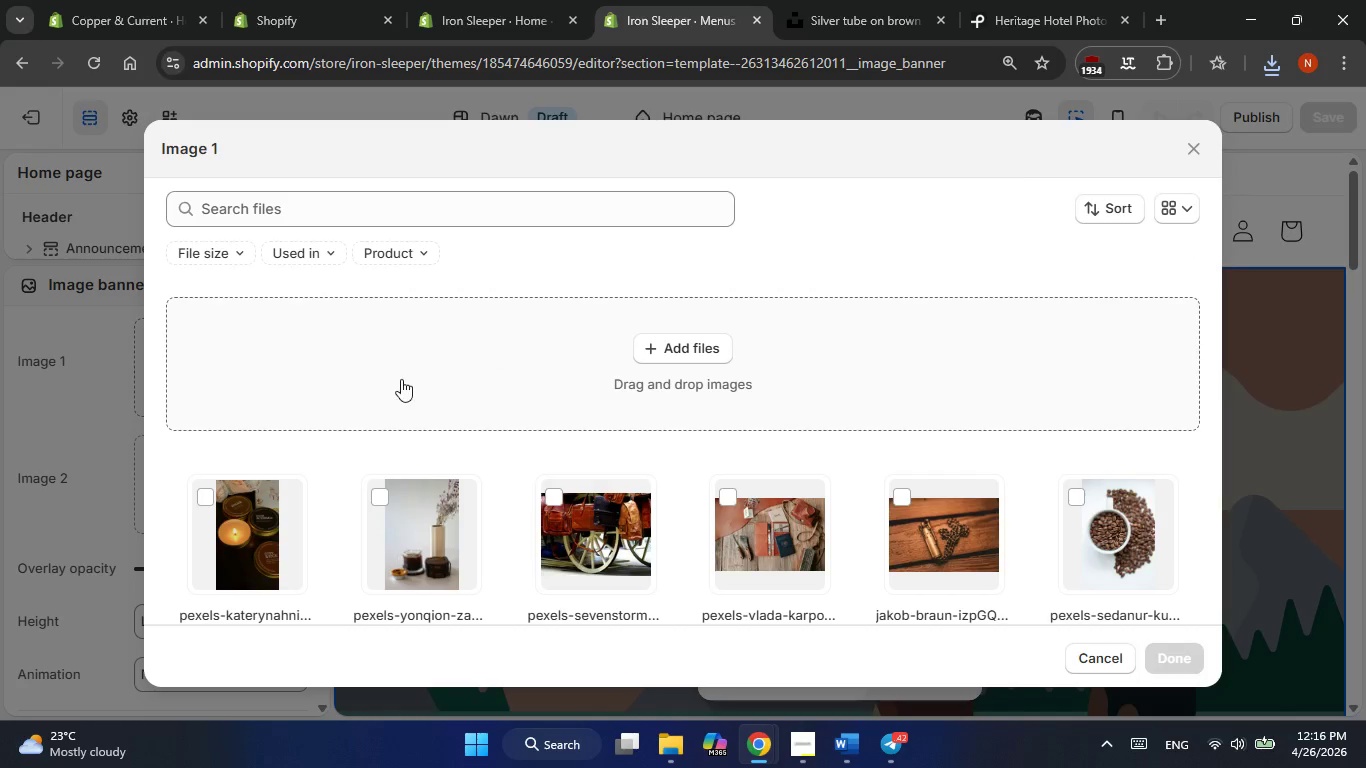 
left_click([686, 342])
 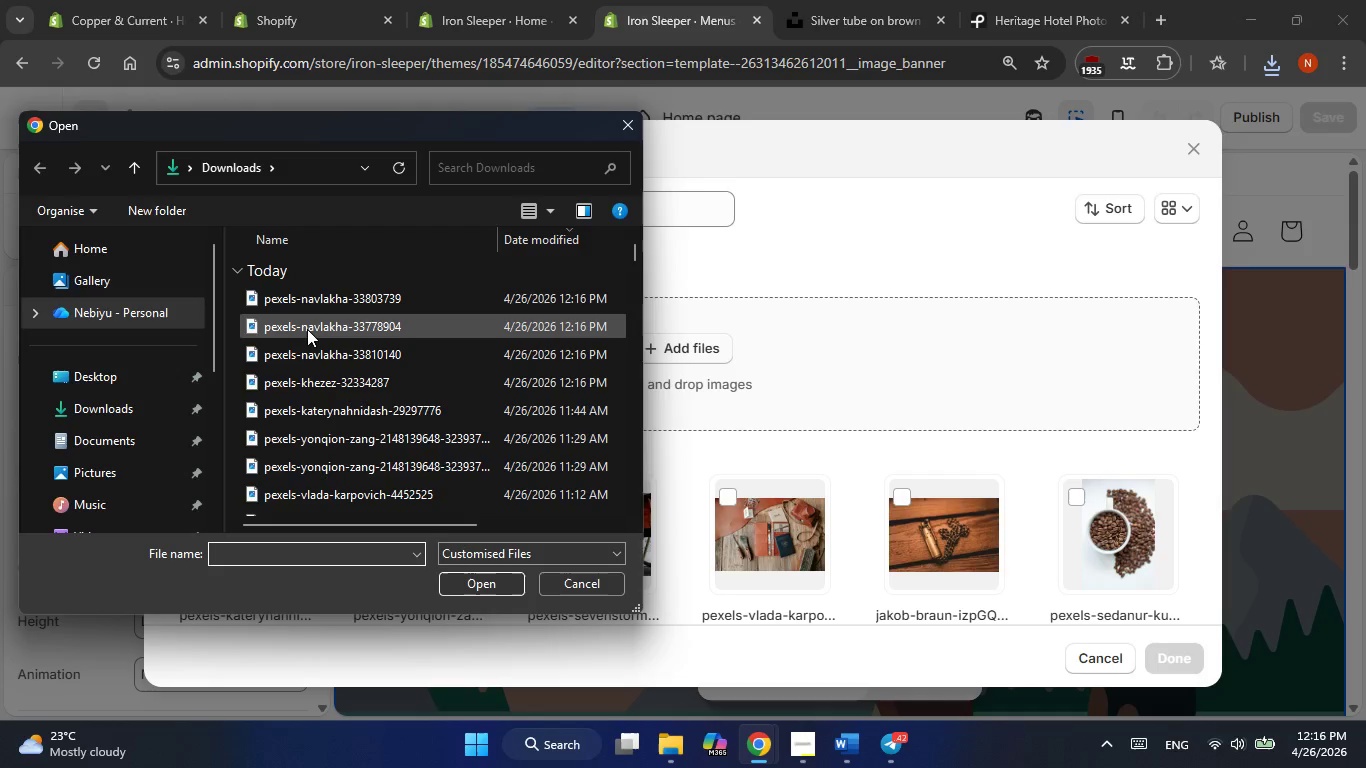 
left_click_drag(start_coordinate=[230, 297], to_coordinate=[338, 355])
 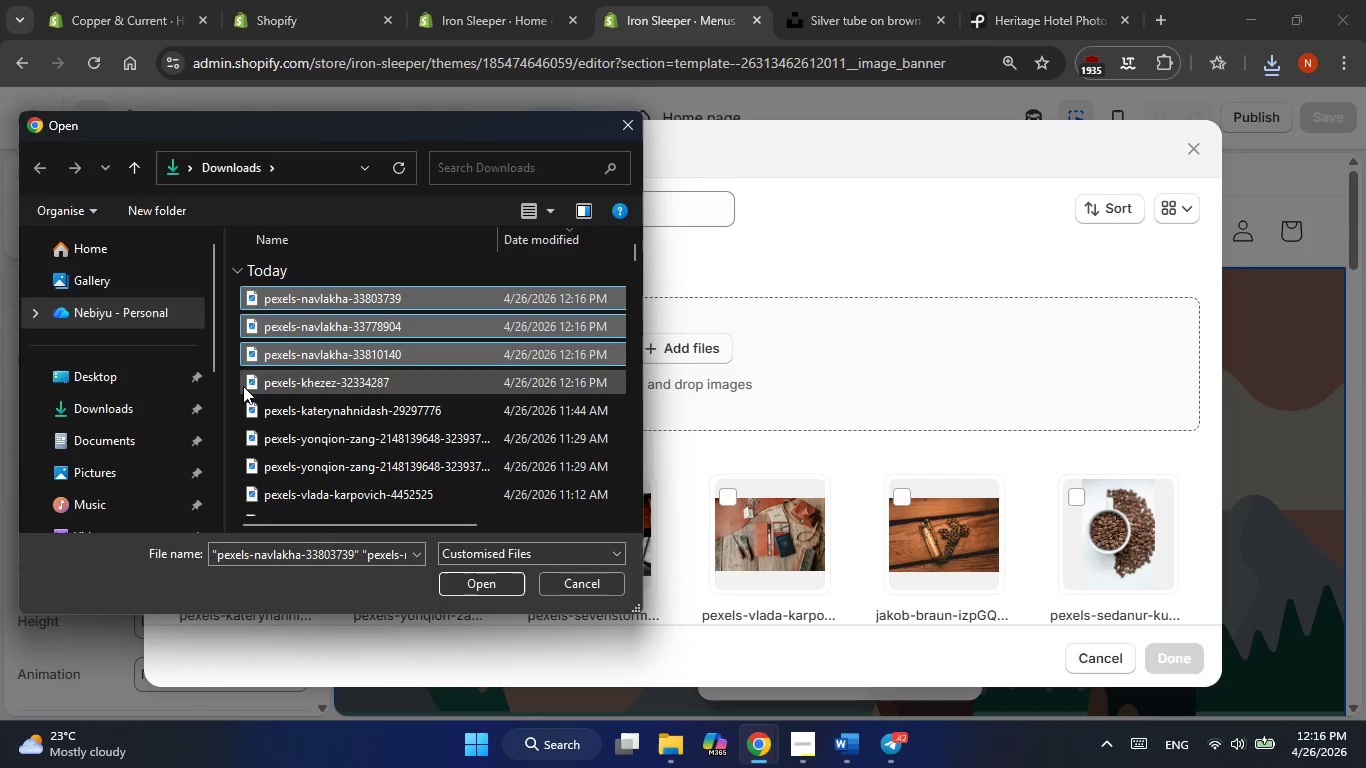 
hold_key(key=ControlLeft, duration=0.52)
left_click([243, 383])
 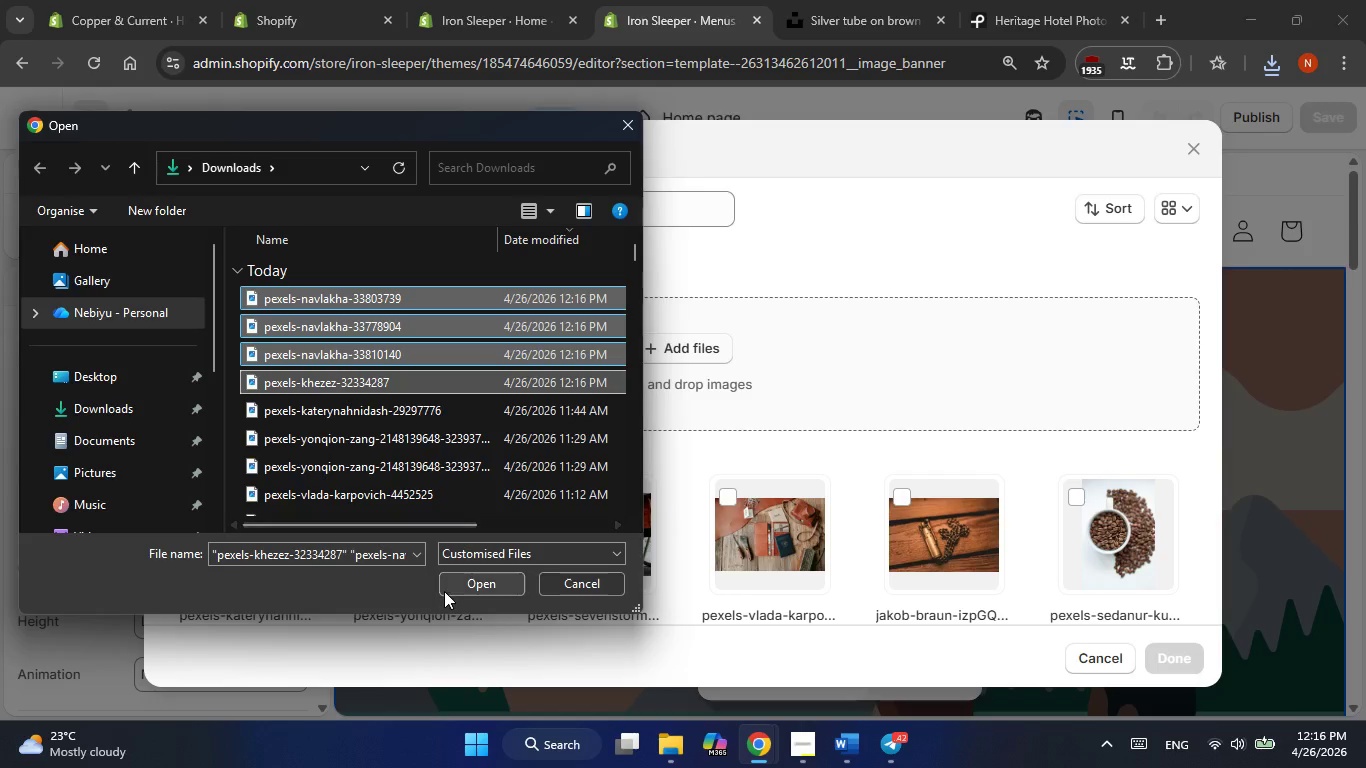 
left_click([452, 582])
 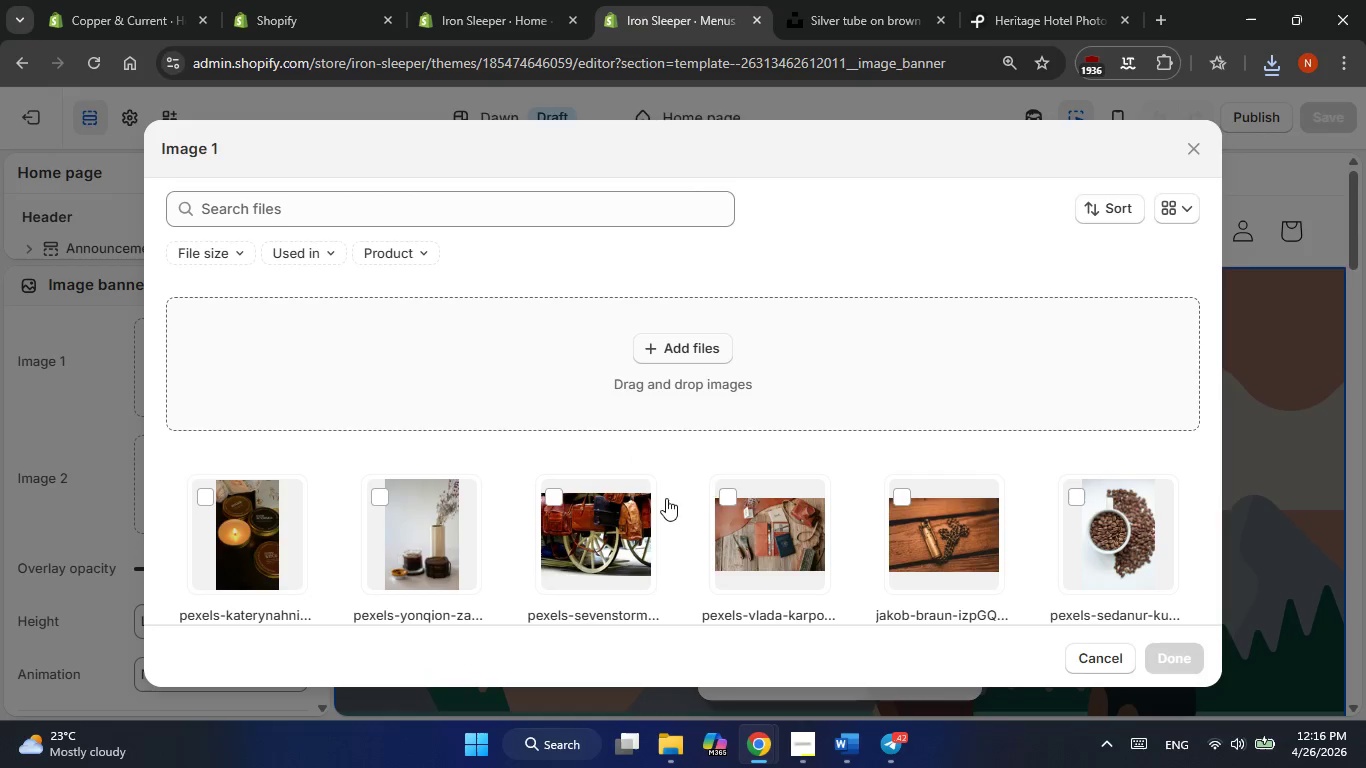 
scroll: coordinate [727, 484], scroll_direction: down, amount: 2.0
 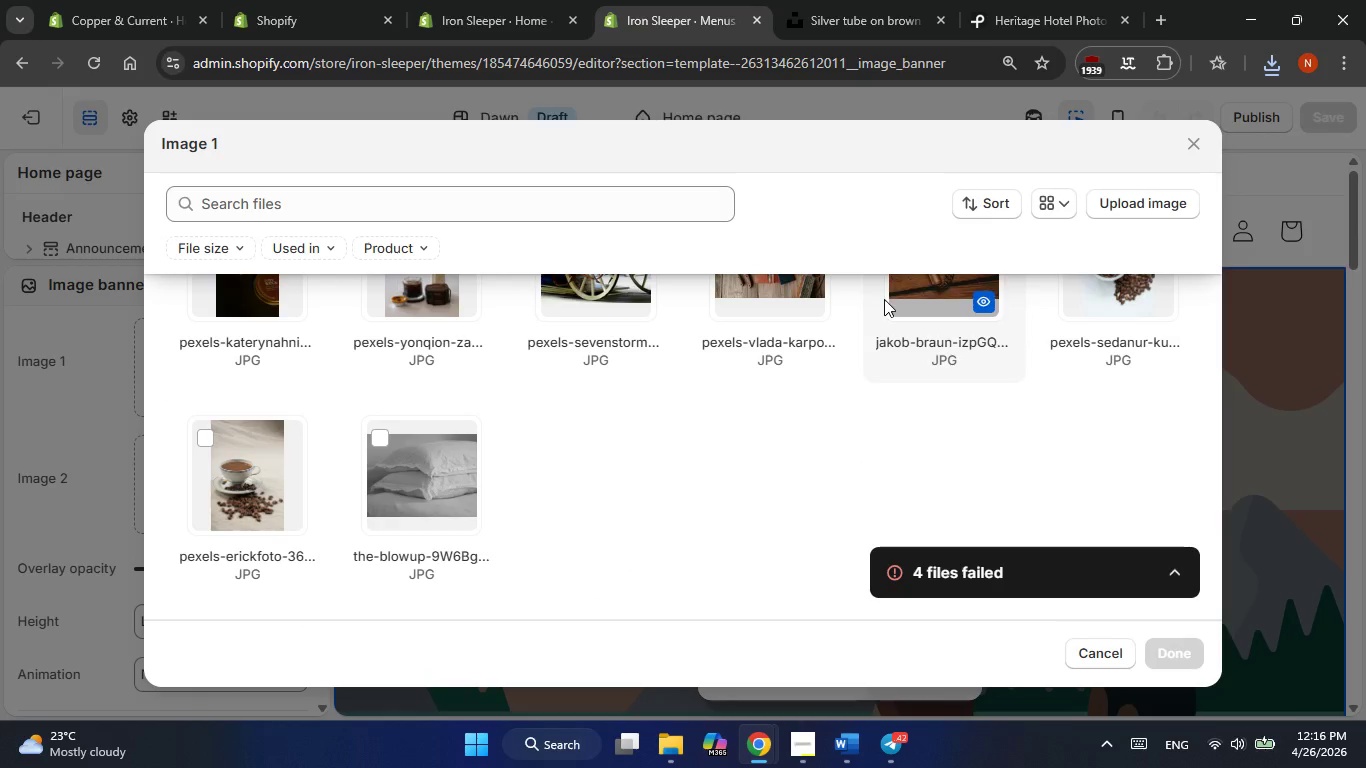 
scroll: coordinate [820, 478], scroll_direction: up, amount: 7.0
 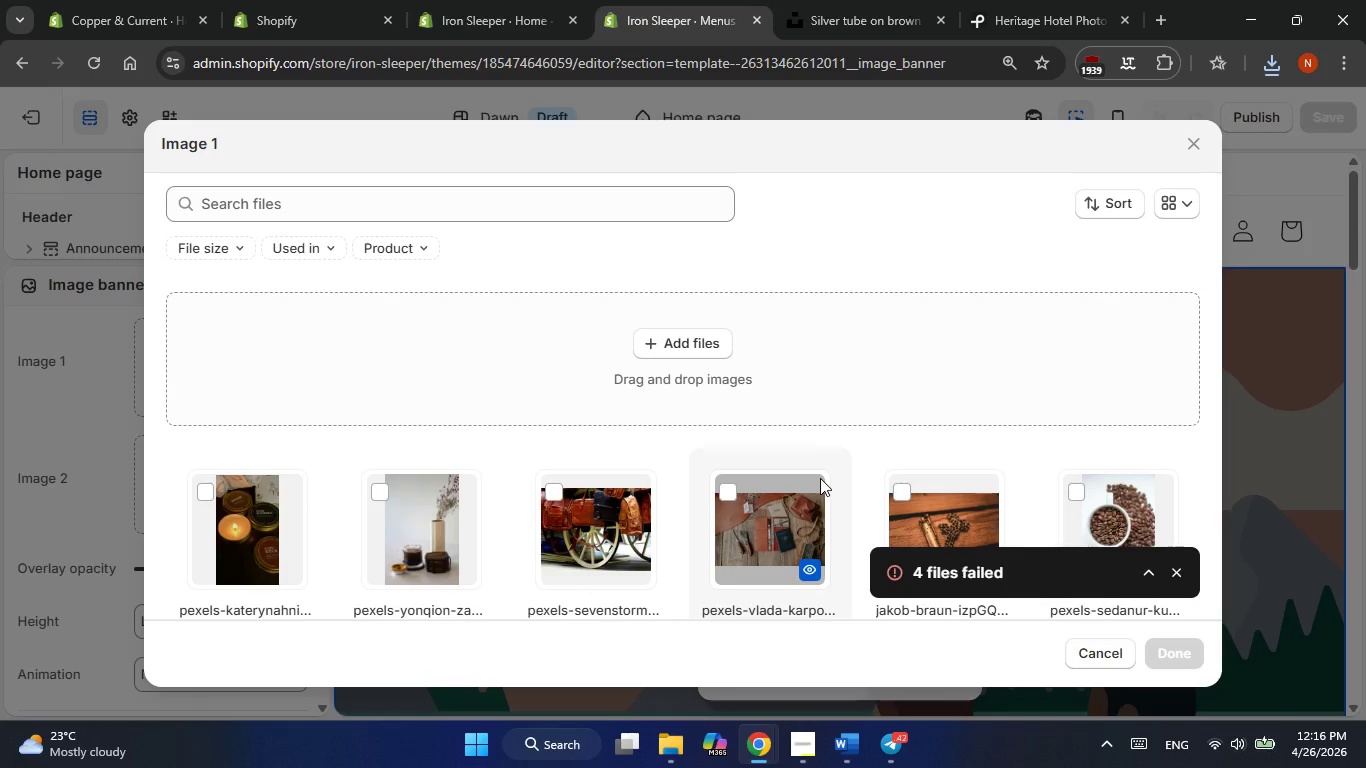 
scroll: coordinate [820, 478], scroll_direction: none, amount: 0.0
 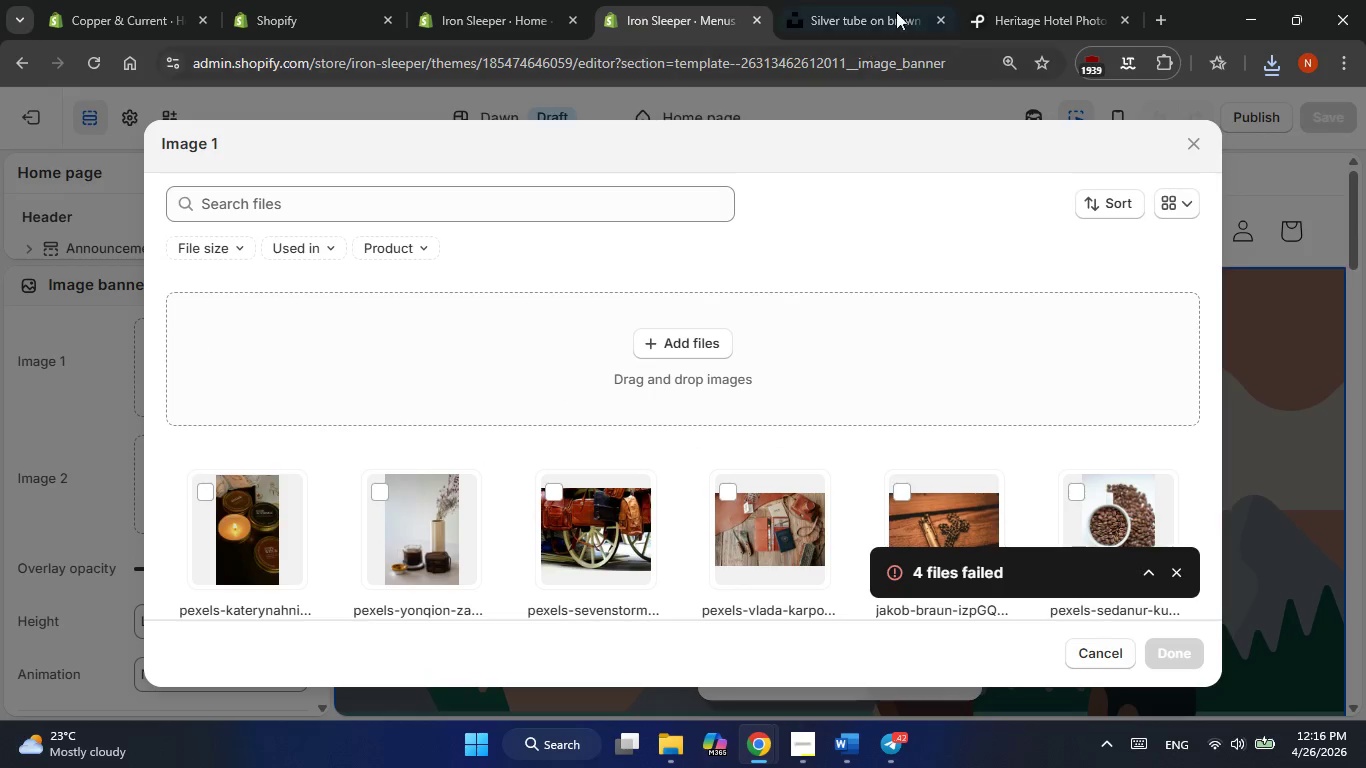 
left_click([903, 10])
 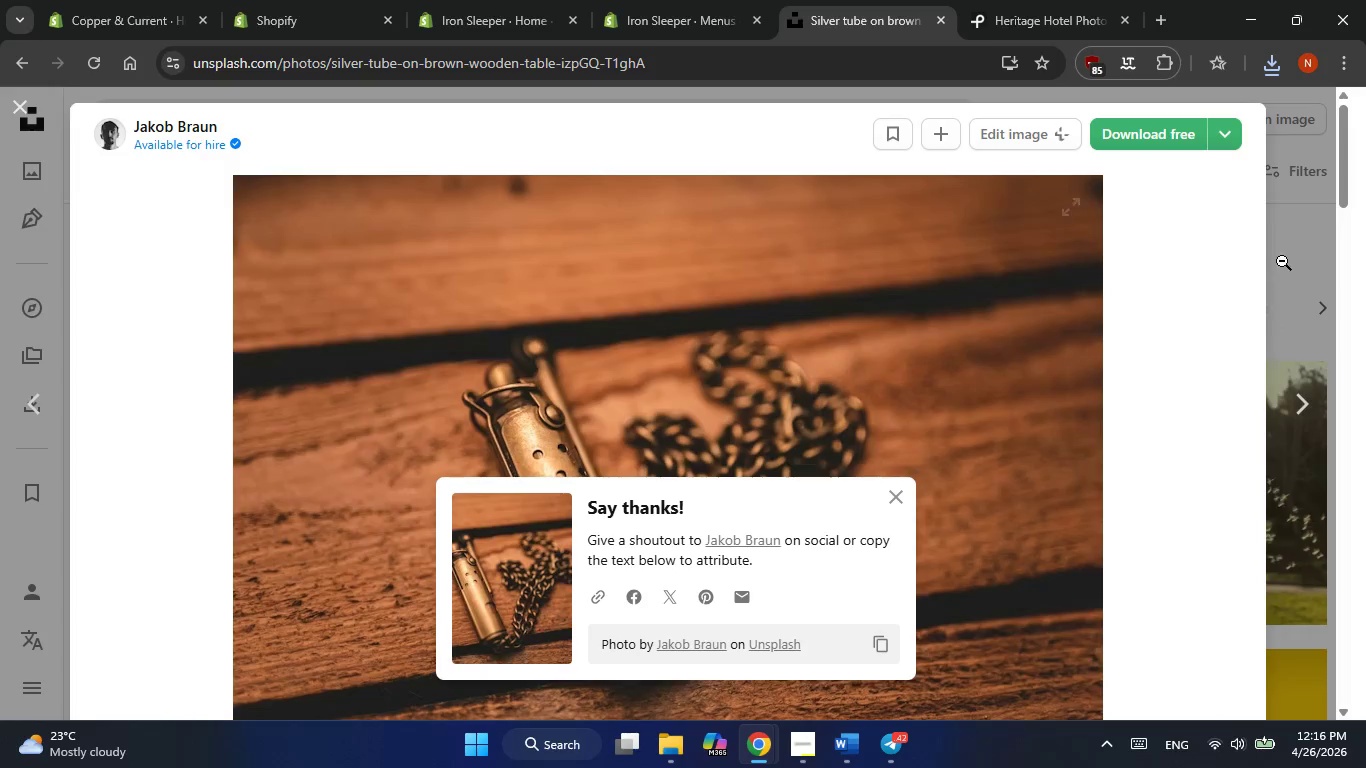 
left_click([1283, 260])
 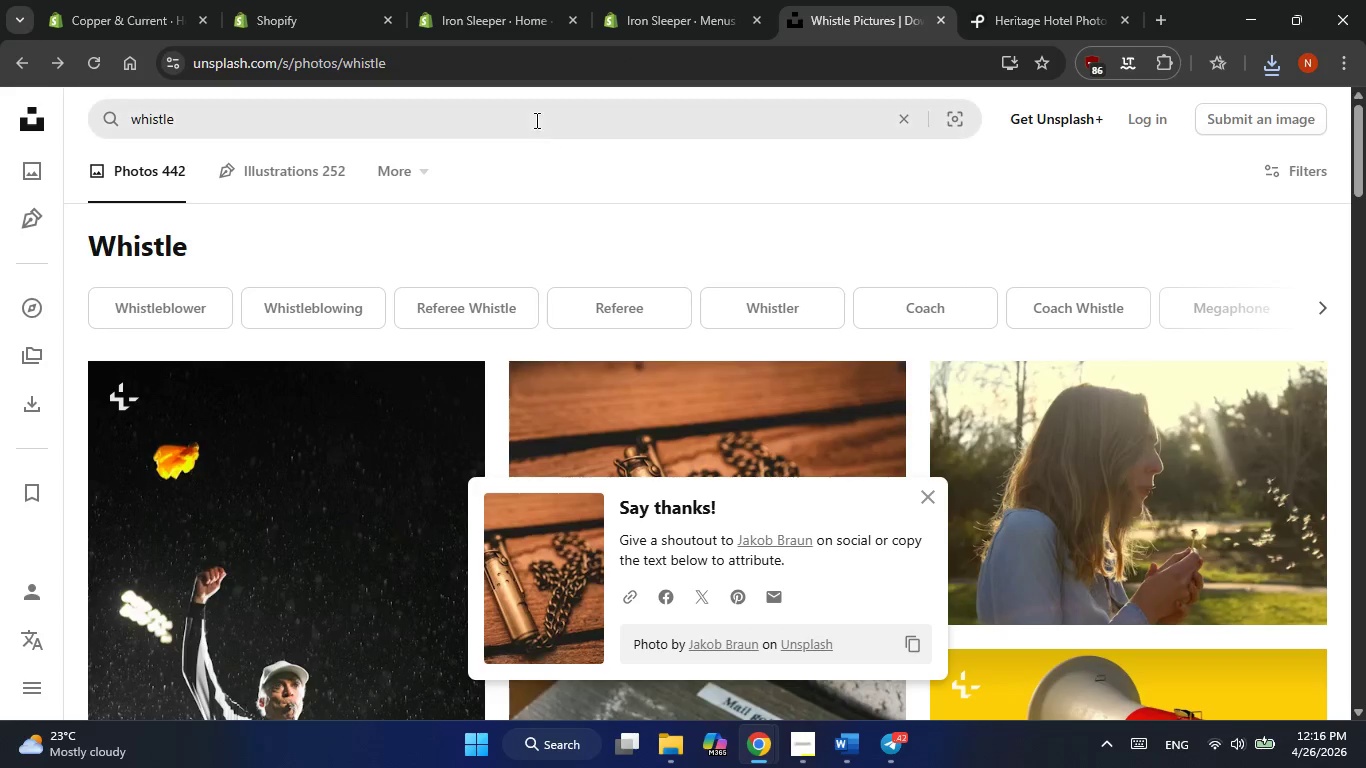 
double_click([535, 119])
 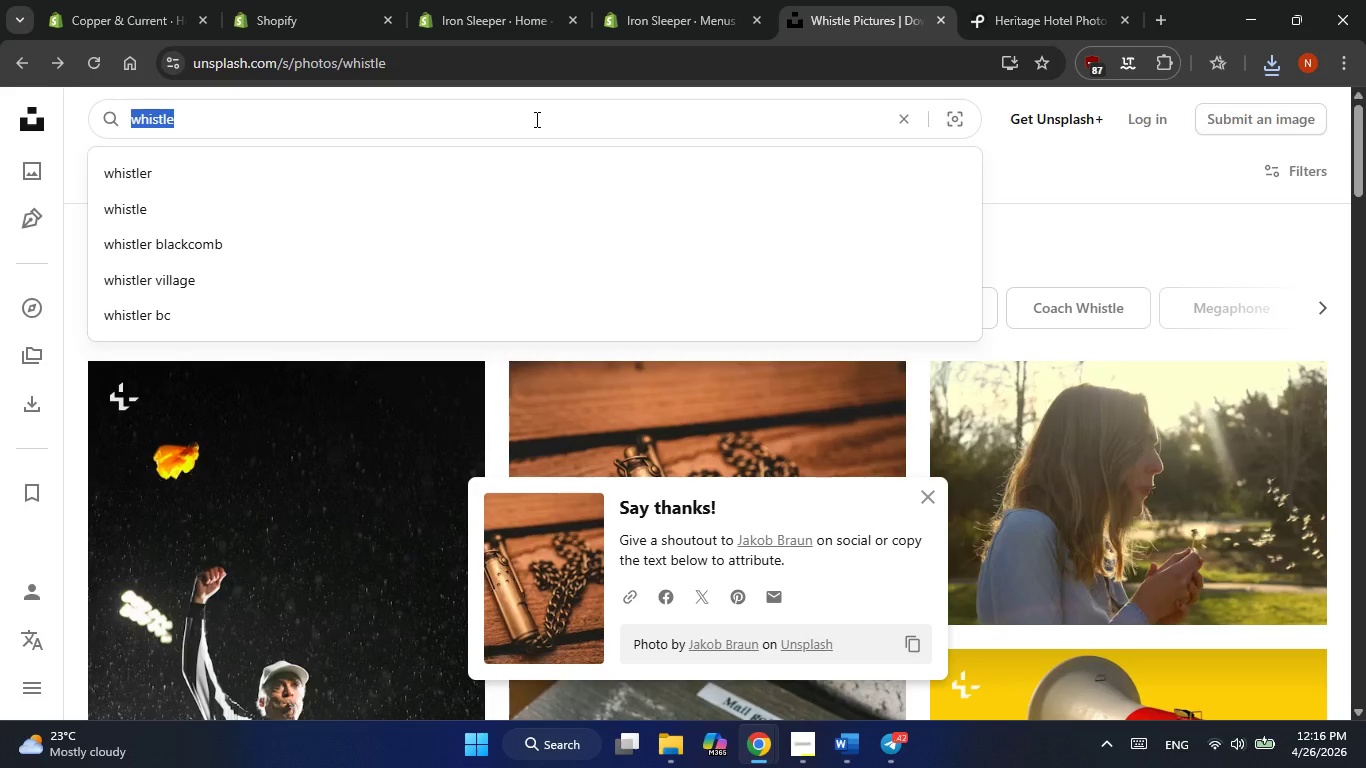 
type(heriage hotel)
 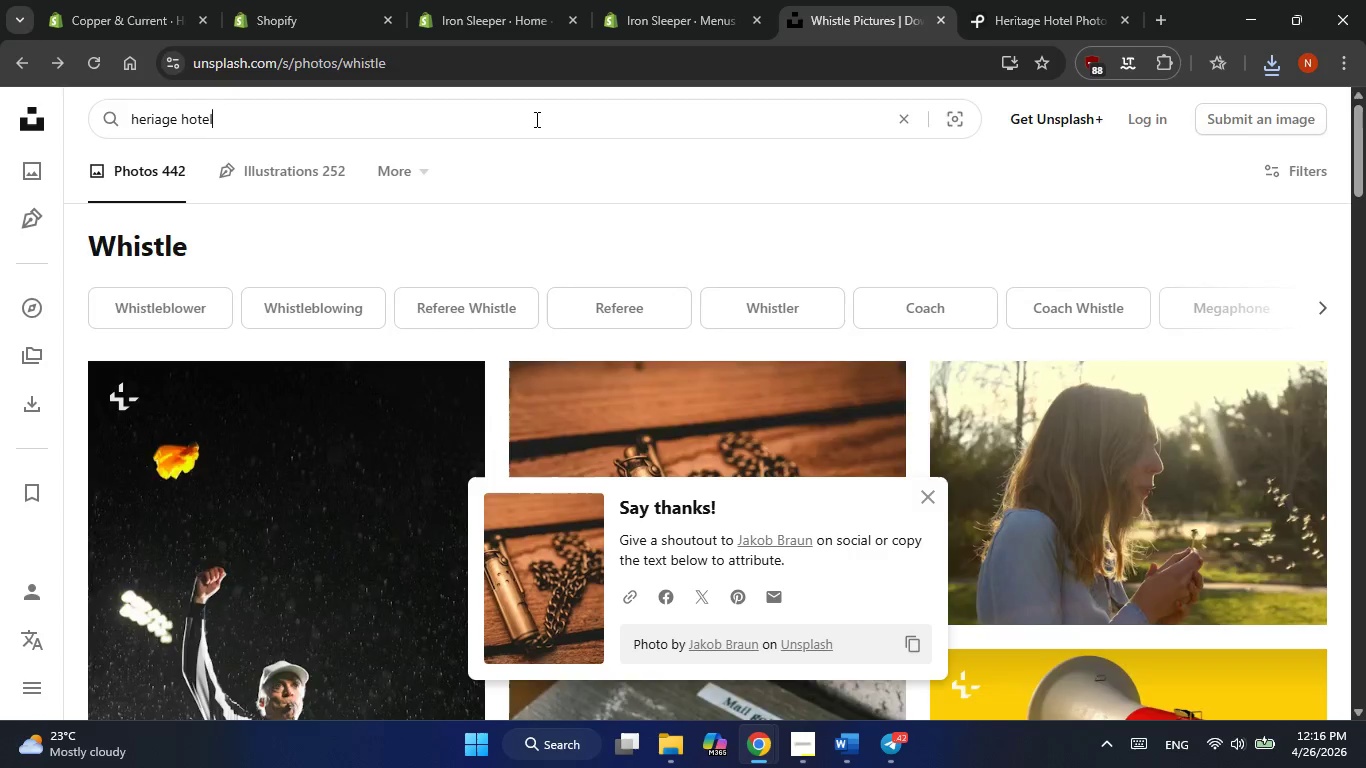 
key(Enter)
 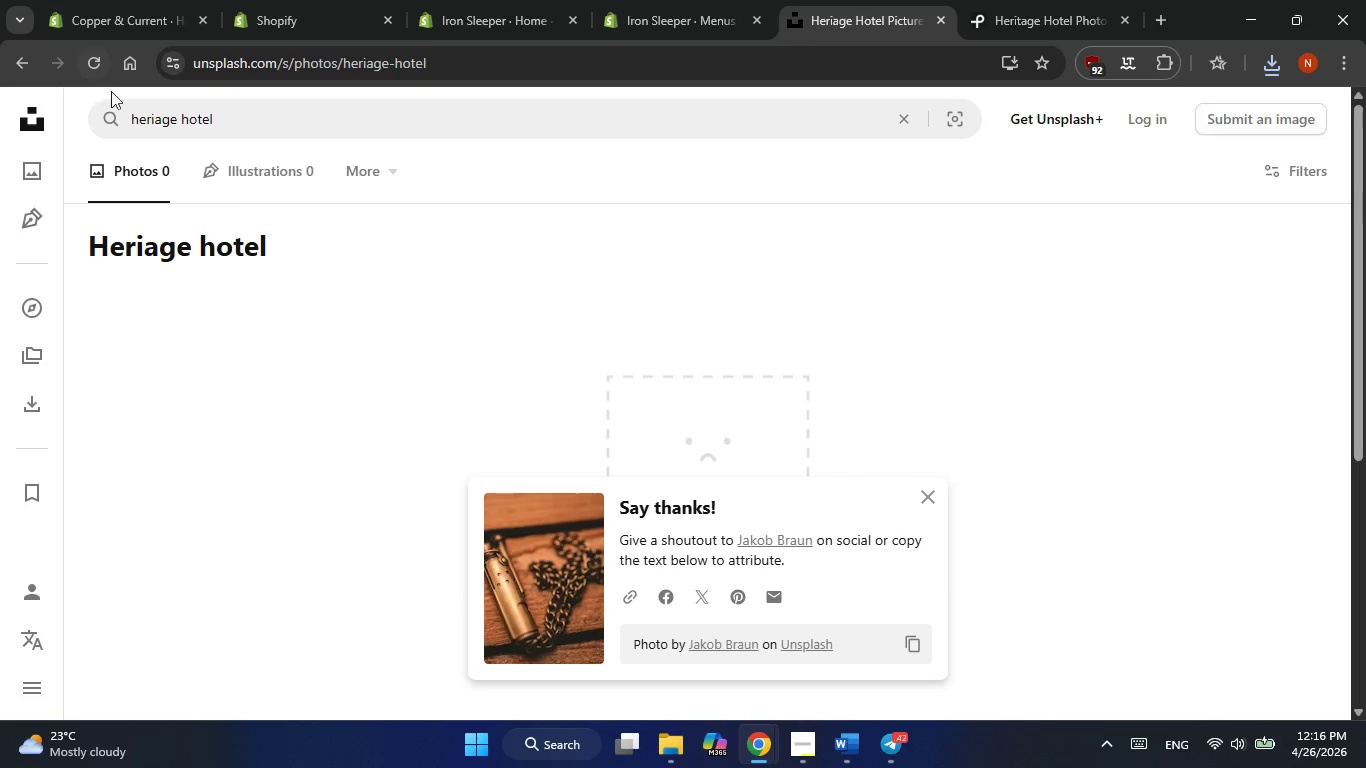 
left_click([154, 116])
 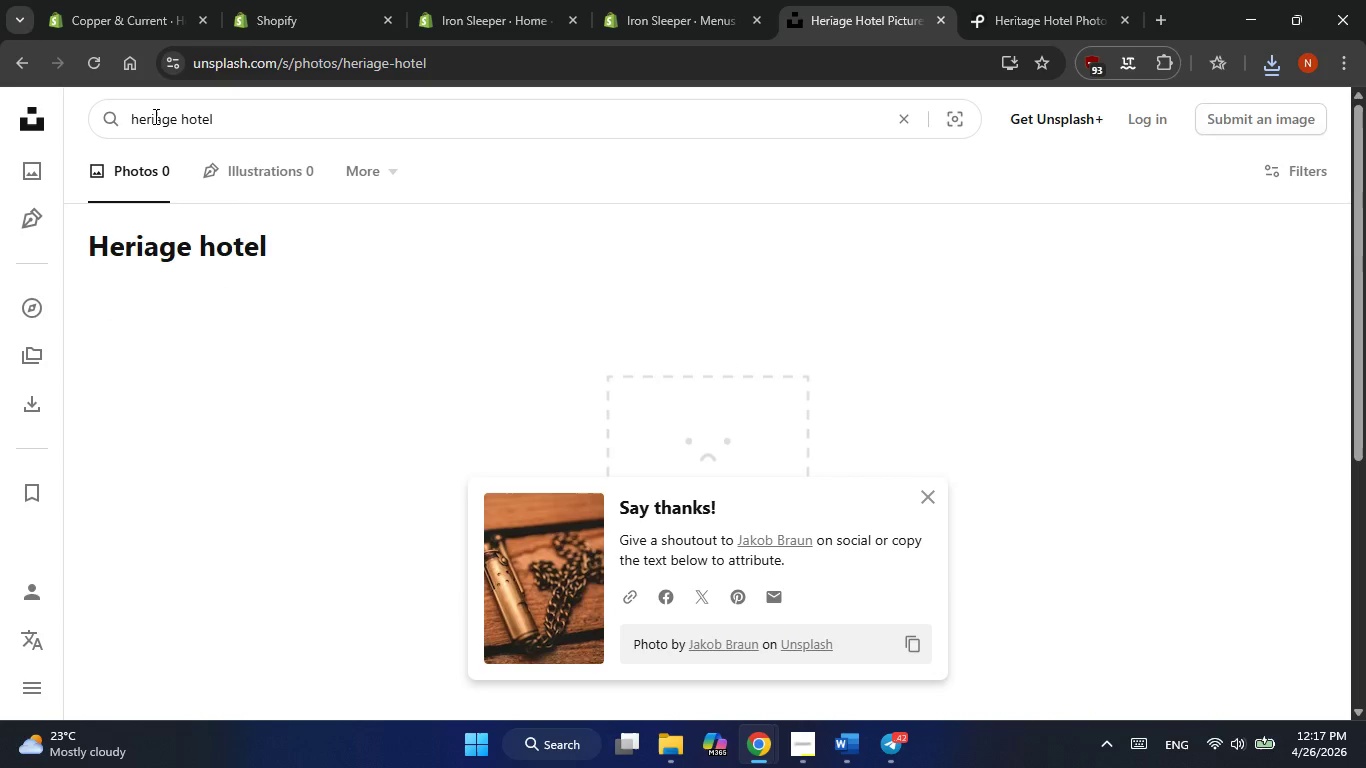 
key(T)
 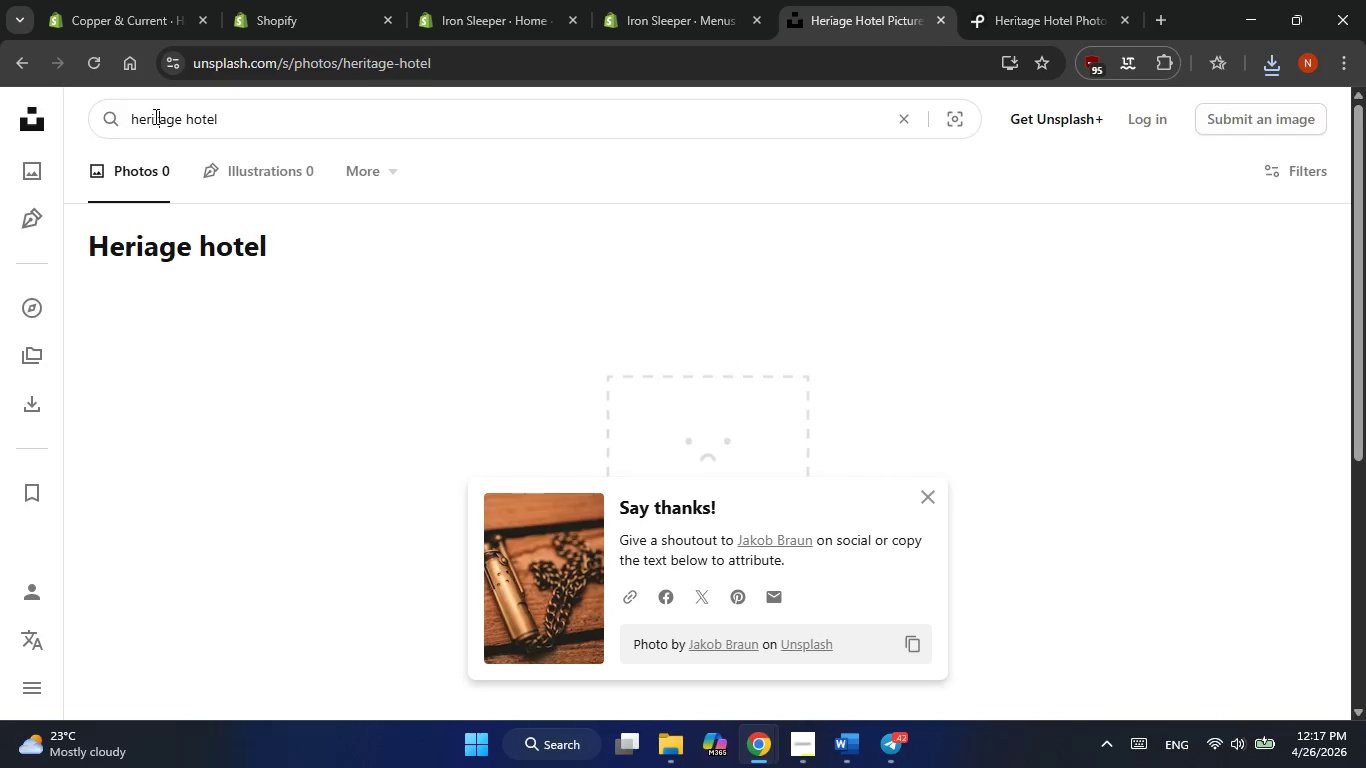 
key(Enter)
 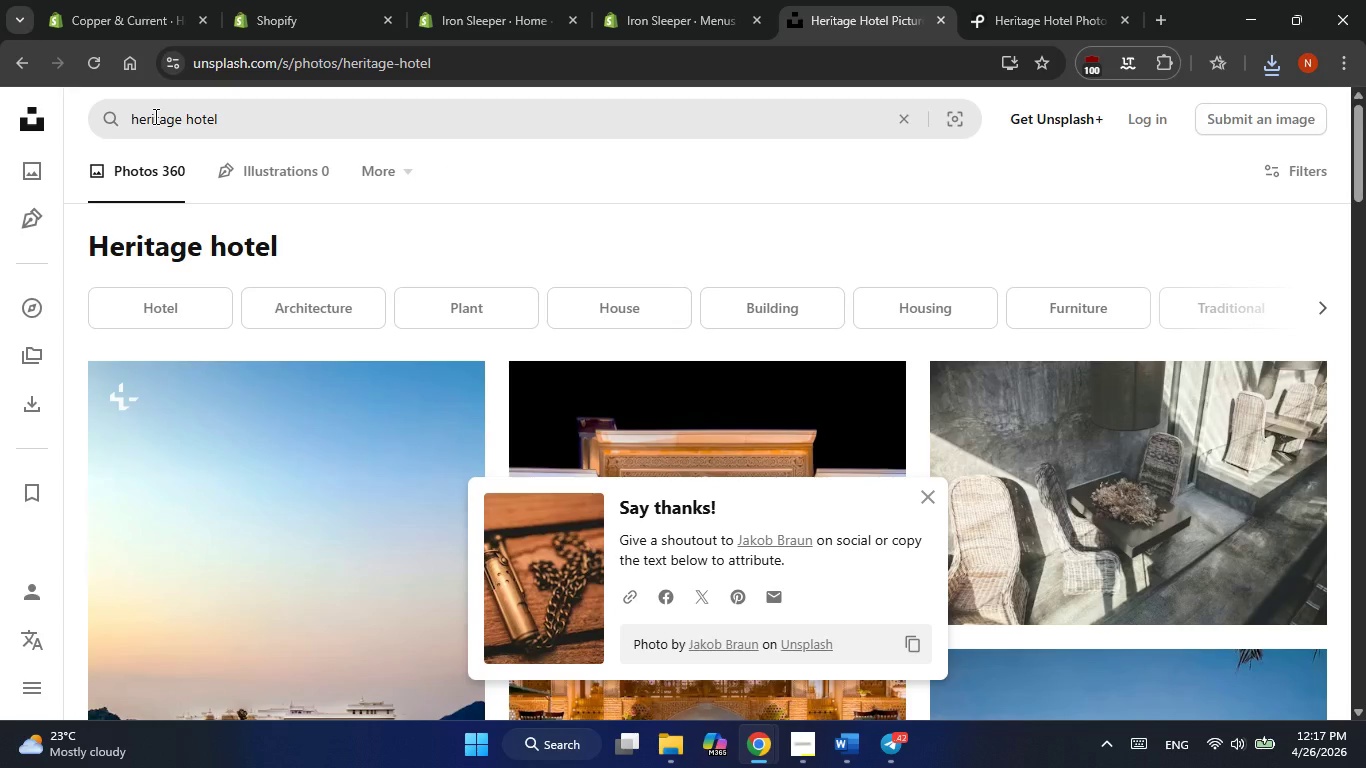 
scroll: coordinate [1242, 438], scroll_direction: down, amount: 4.0
 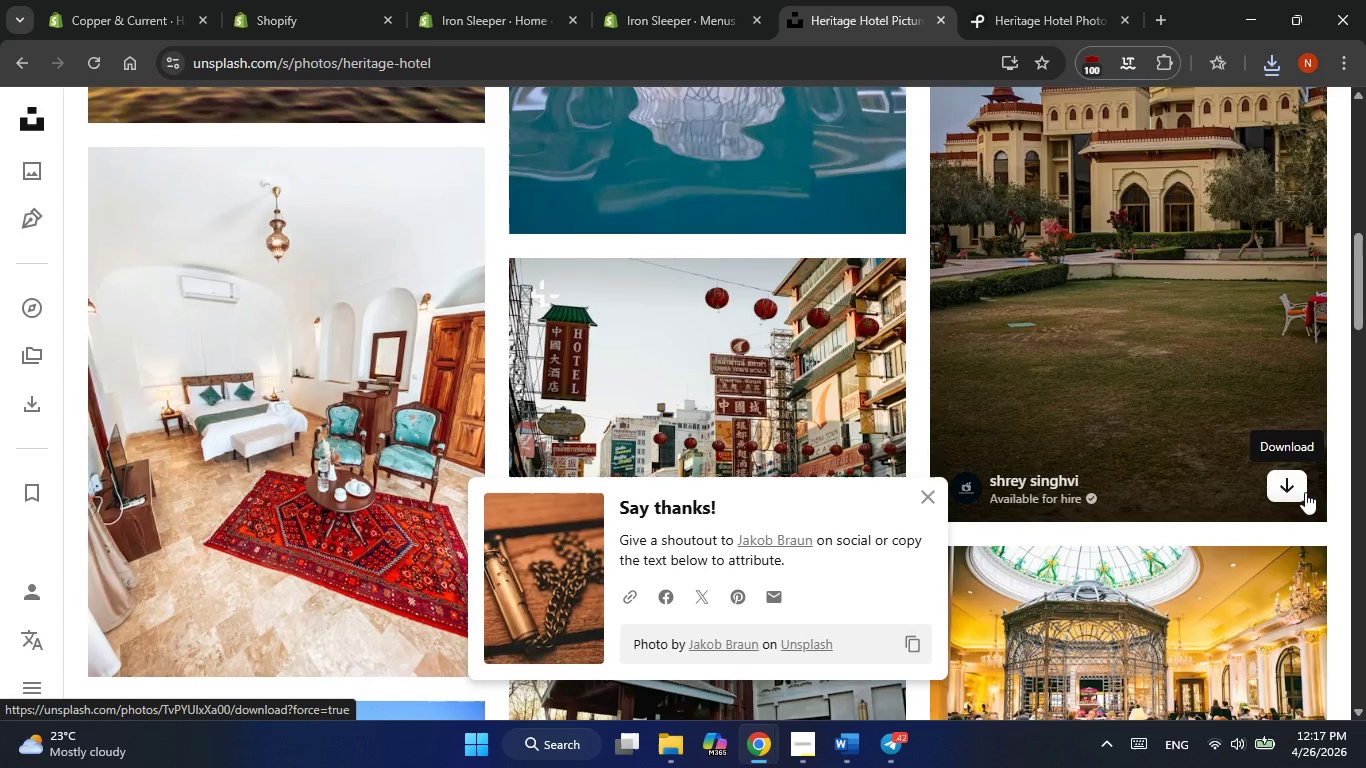 
left_click([1305, 492])
 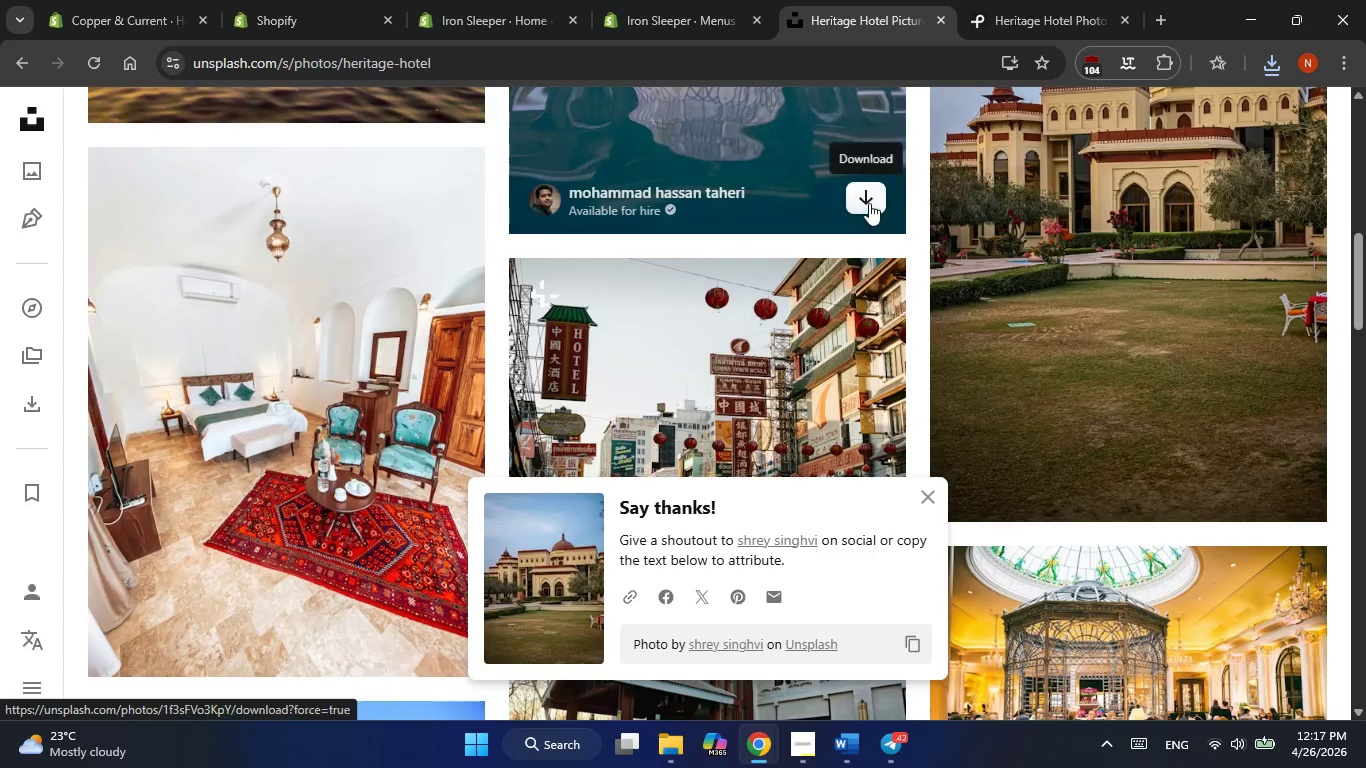 
left_click([869, 203])
 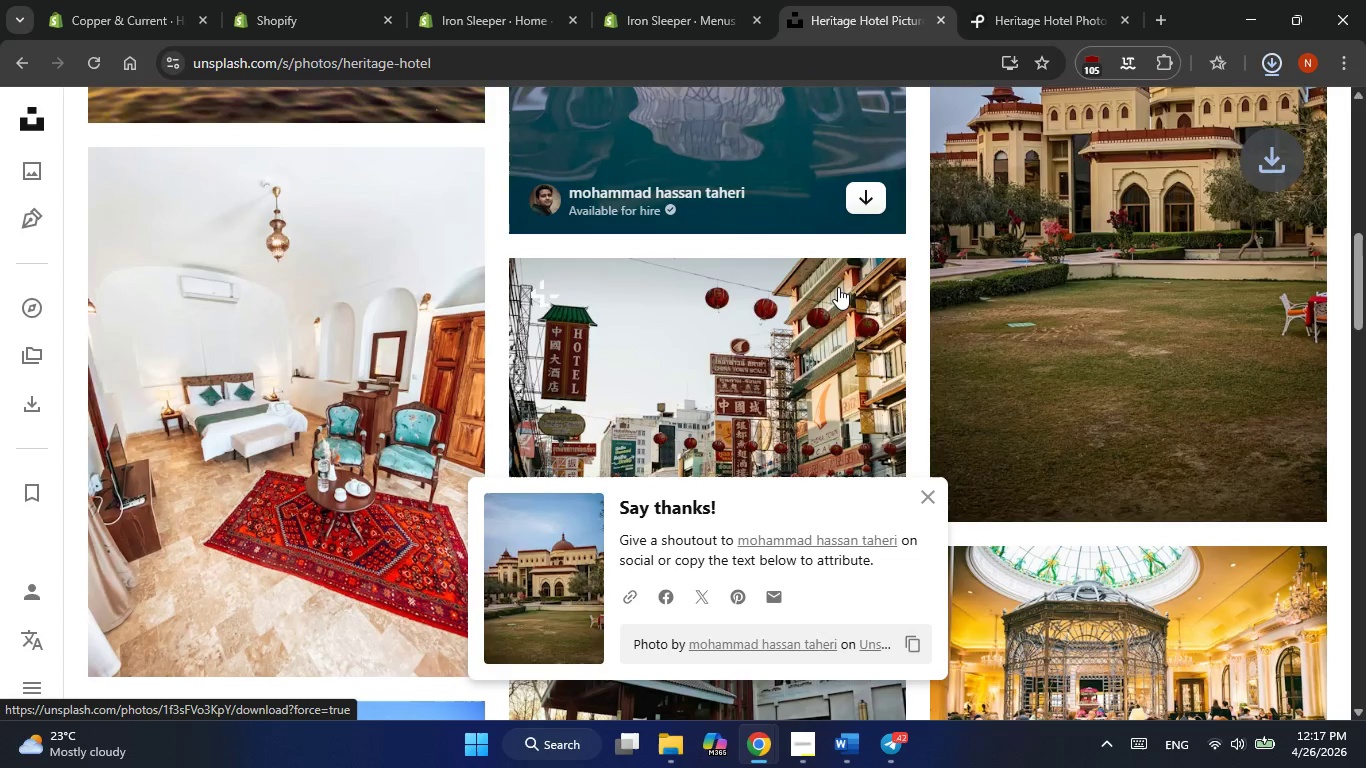 
scroll: coordinate [838, 286], scroll_direction: down, amount: 1.0
 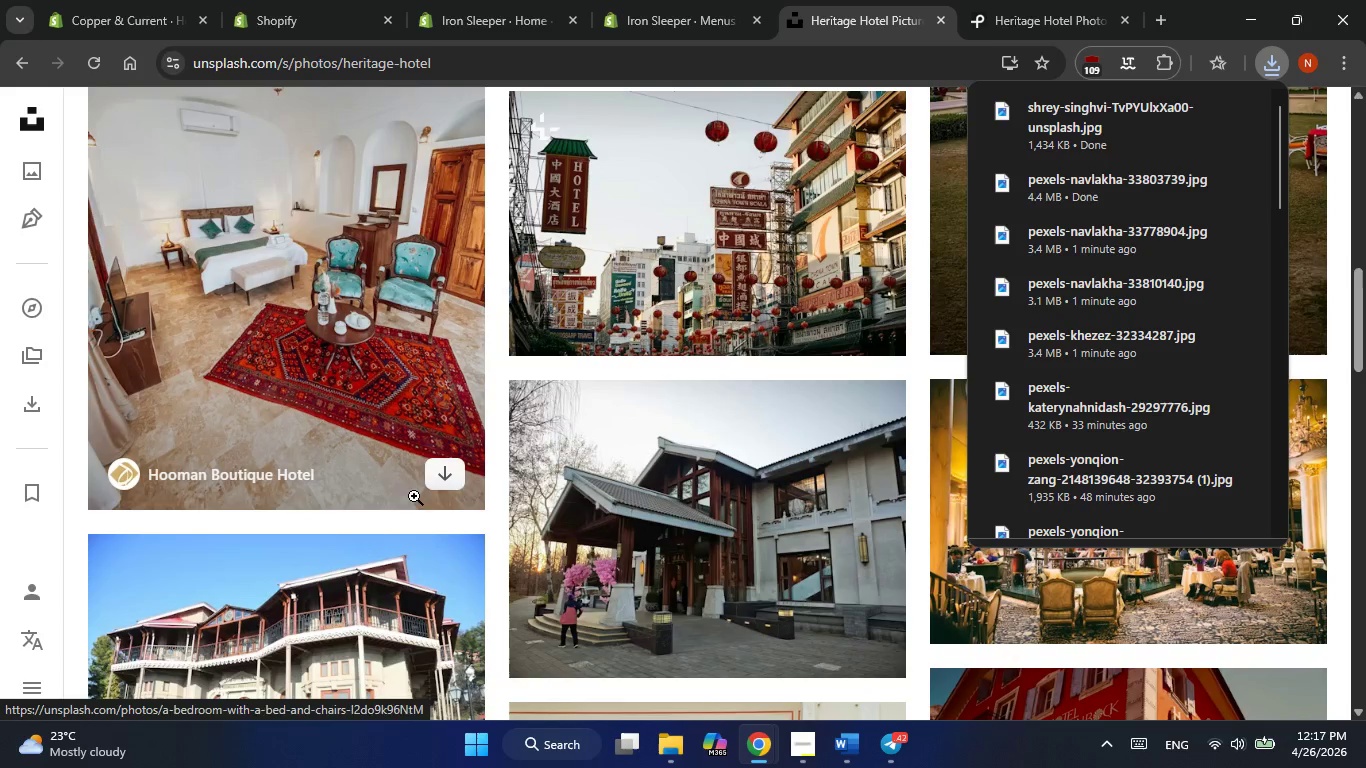 
left_click([447, 477])
 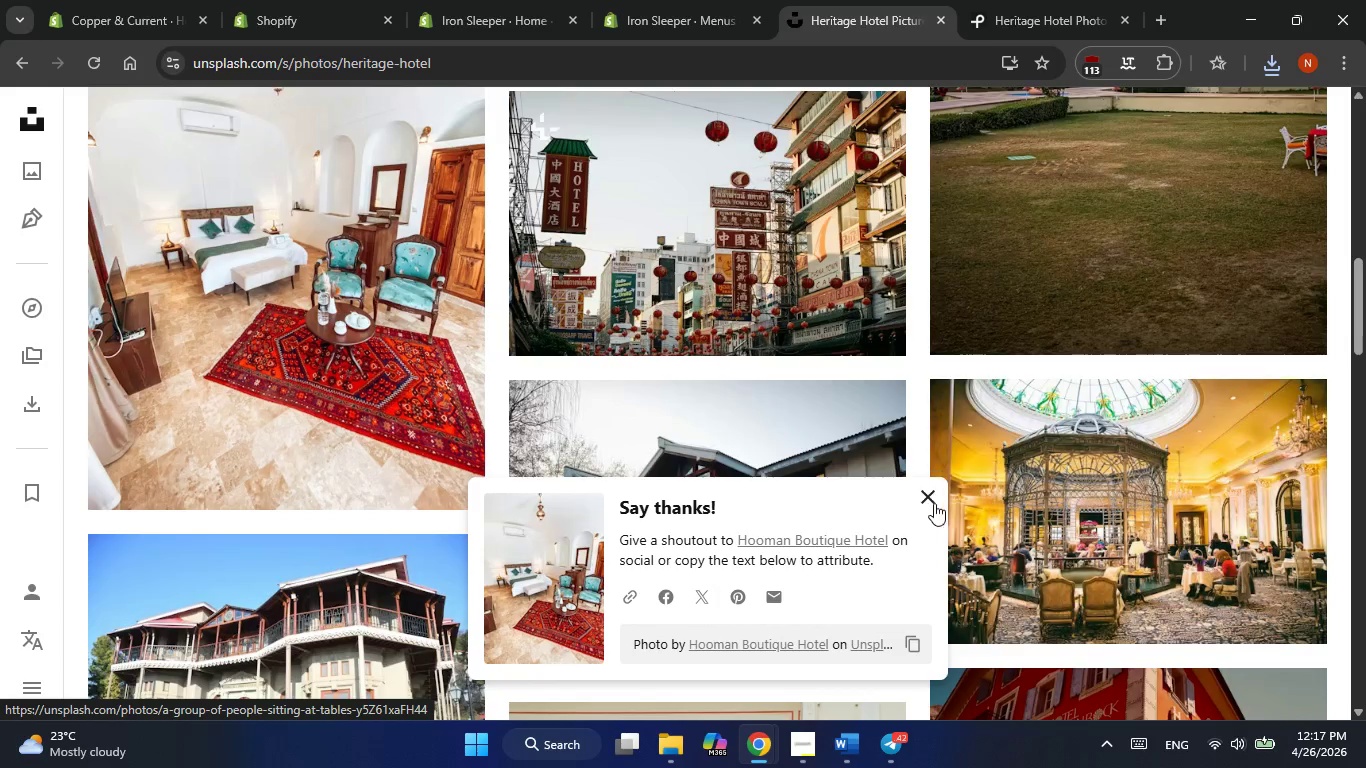 
left_click([927, 491])
 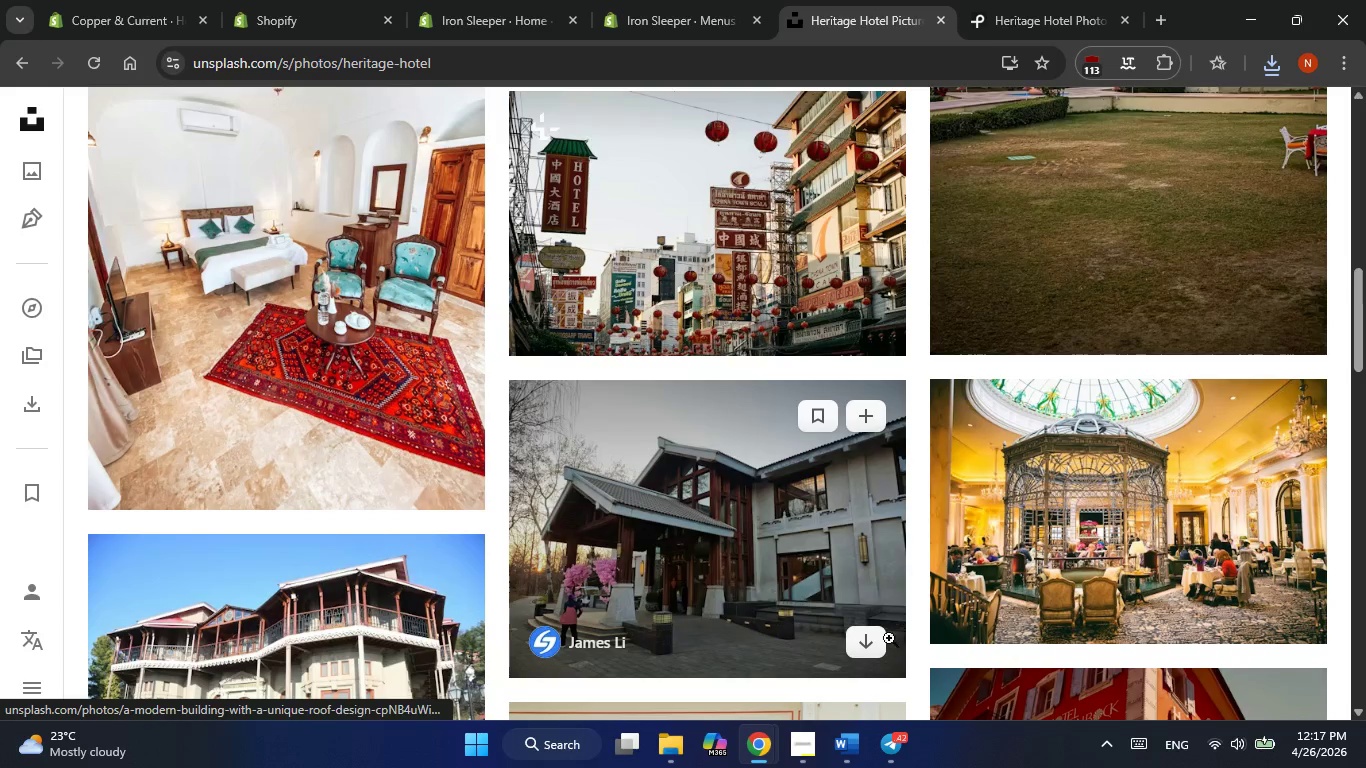 
left_click([871, 641])
 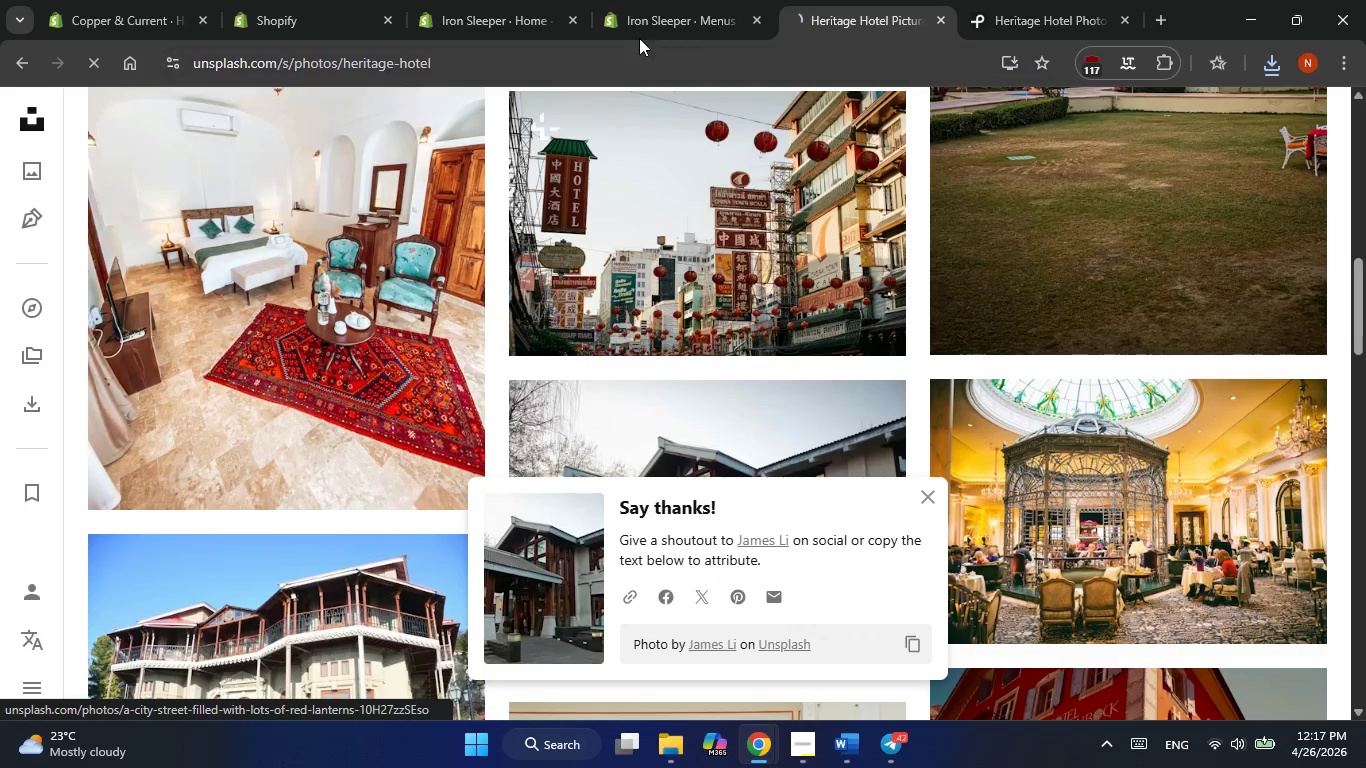 
left_click([648, 14])
 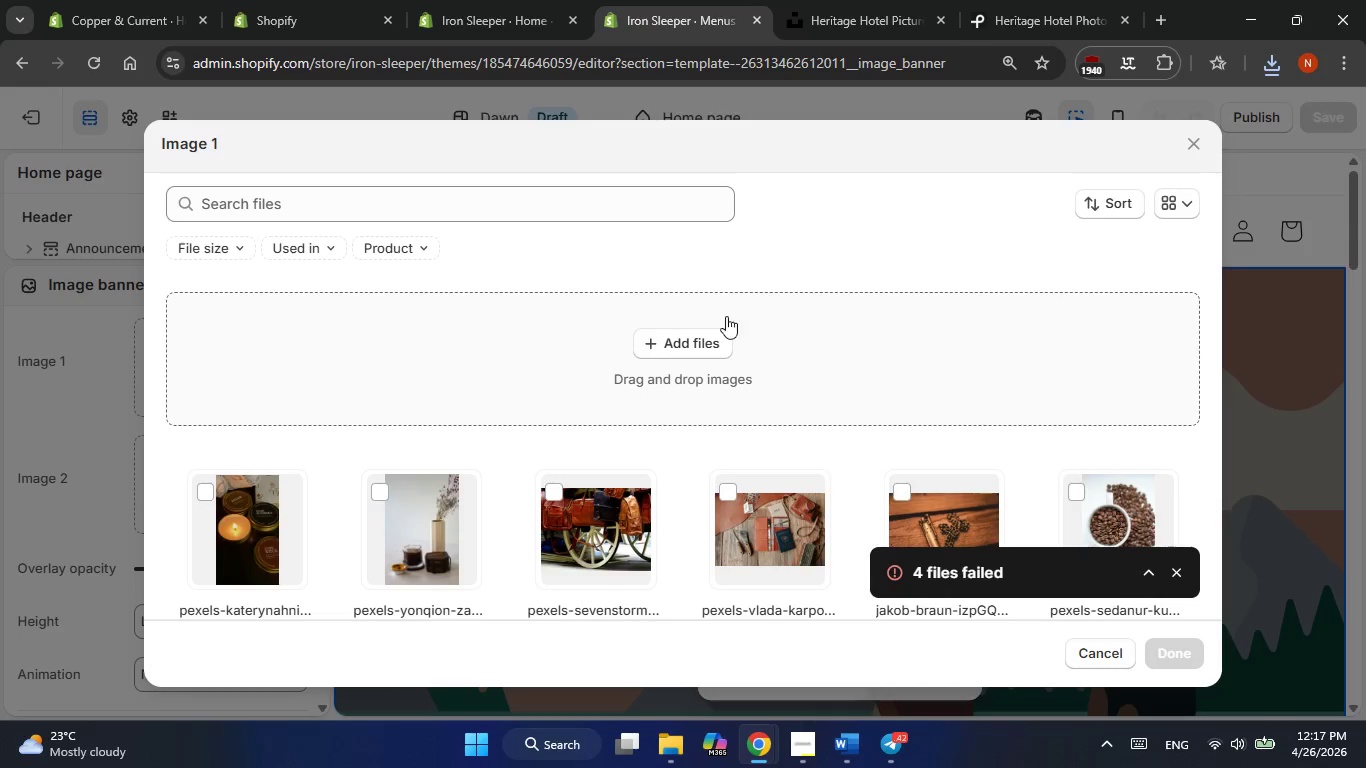 
left_click([714, 339])
 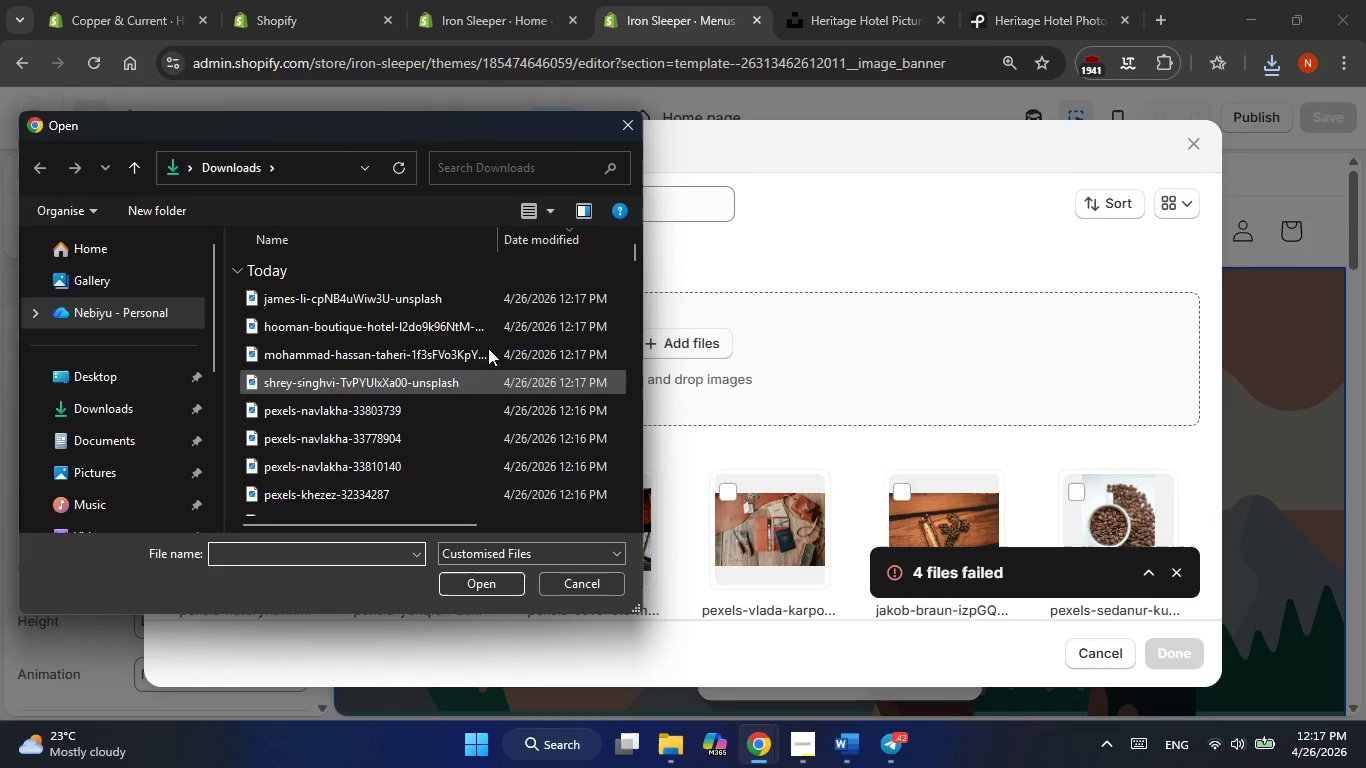 
wait(5.02)
 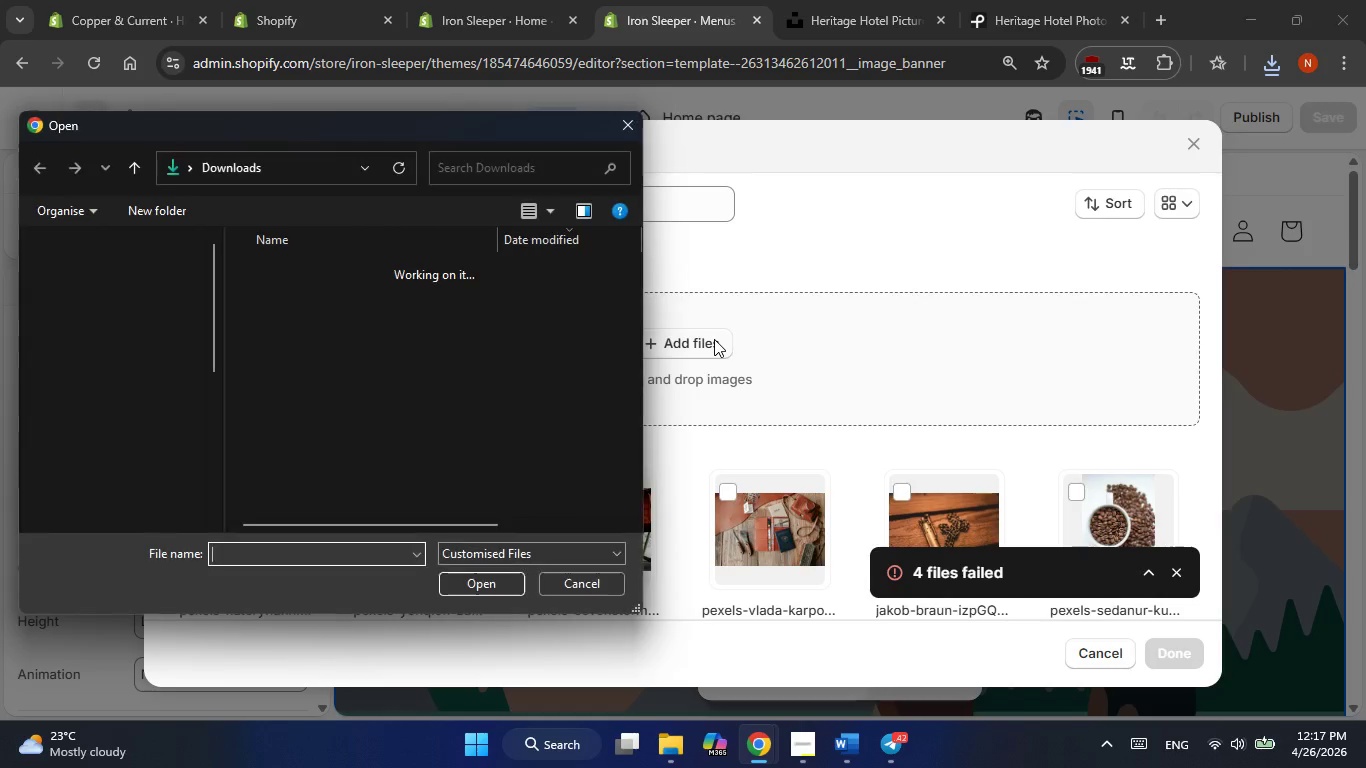 
left_click_drag(start_coordinate=[231, 295], to_coordinate=[322, 381])
 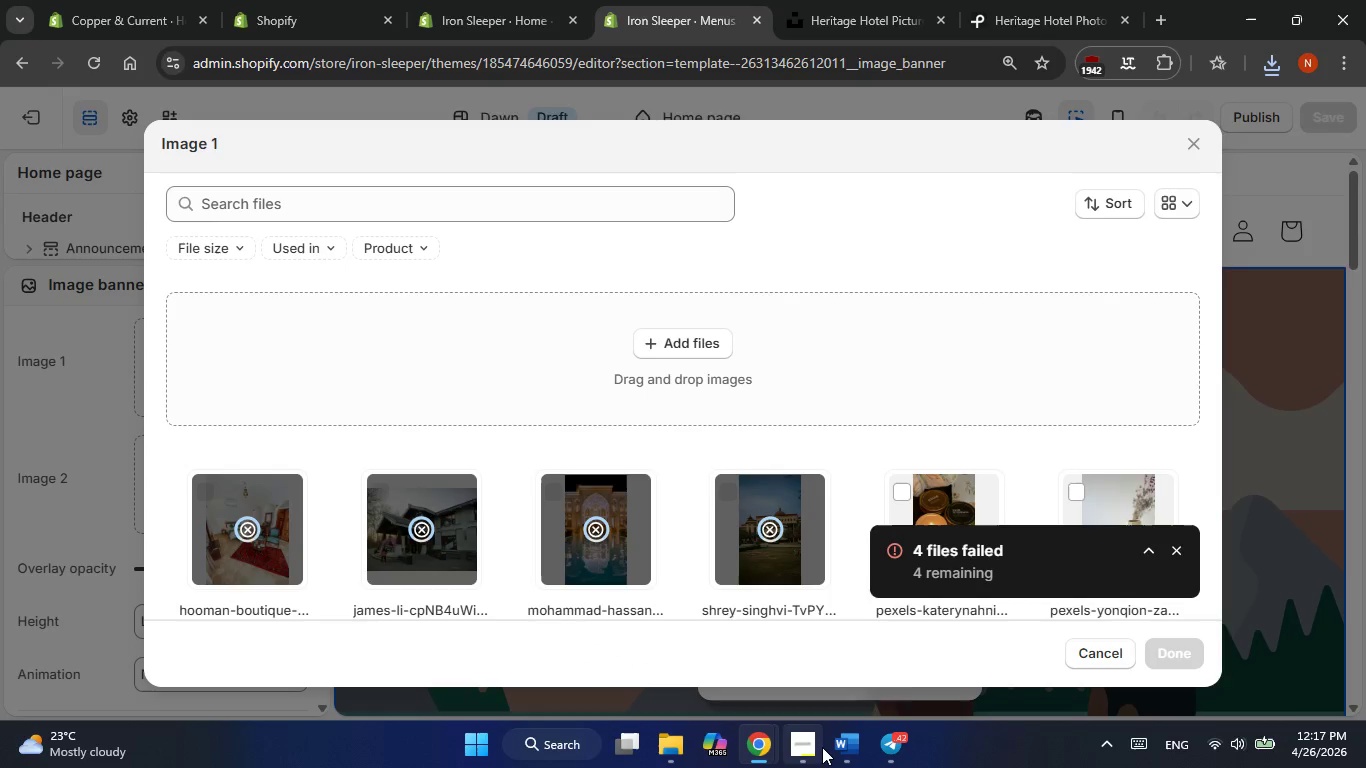 
left_click([821, 747])
 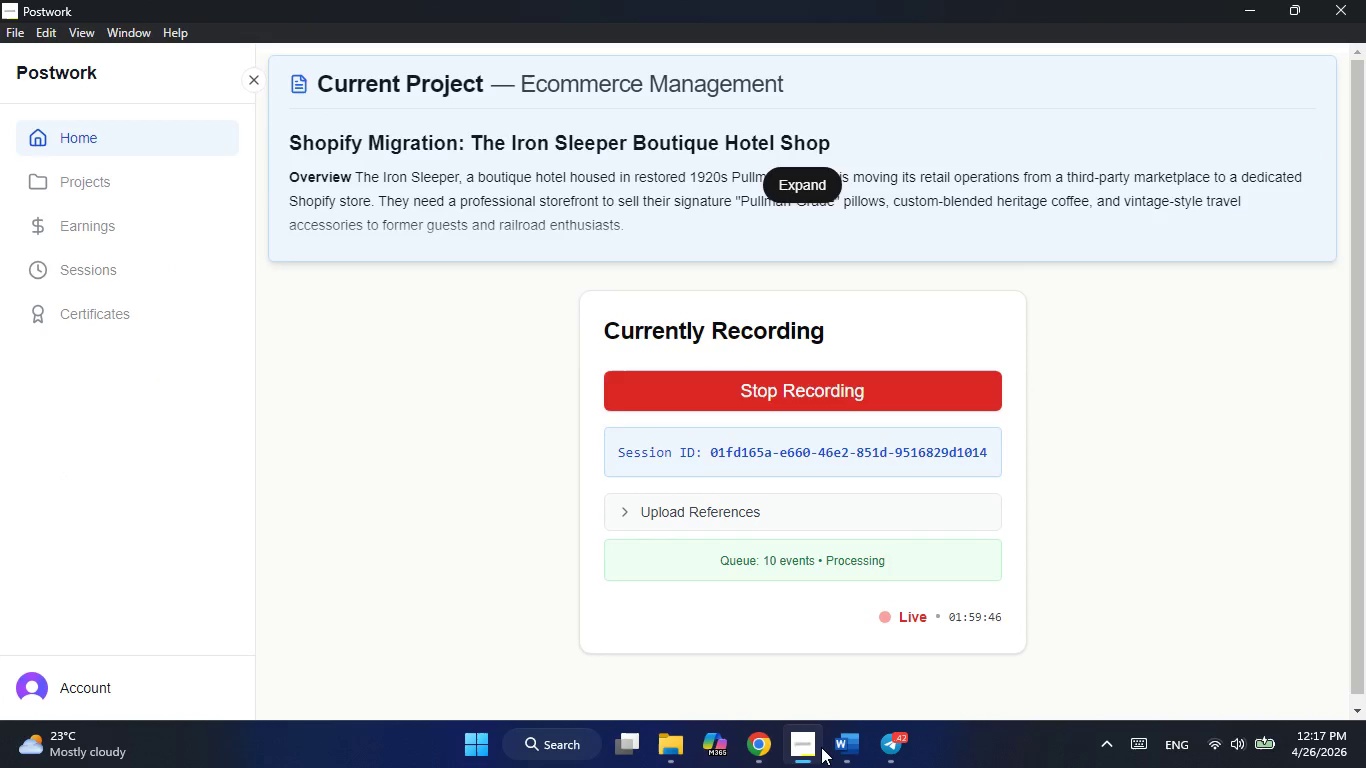 
left_click([821, 747])
 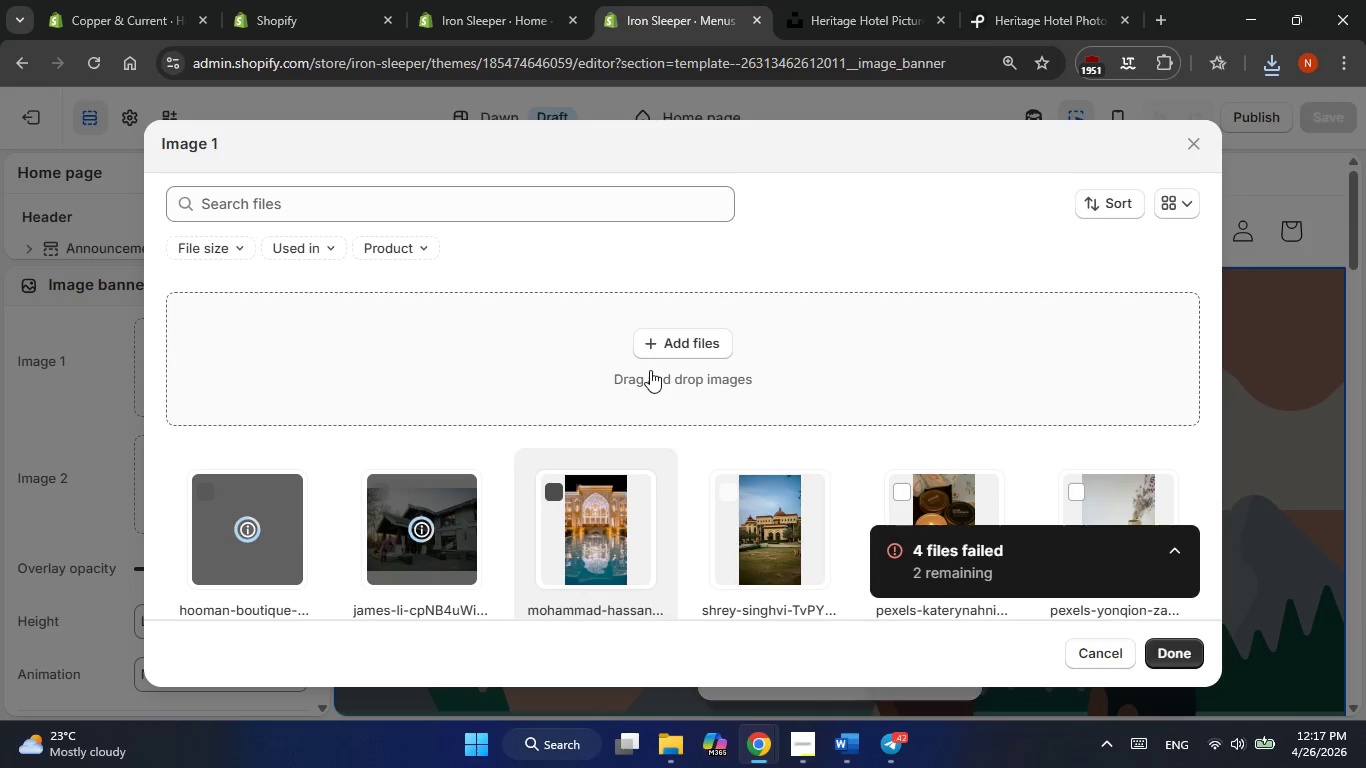 
wait(15.94)
 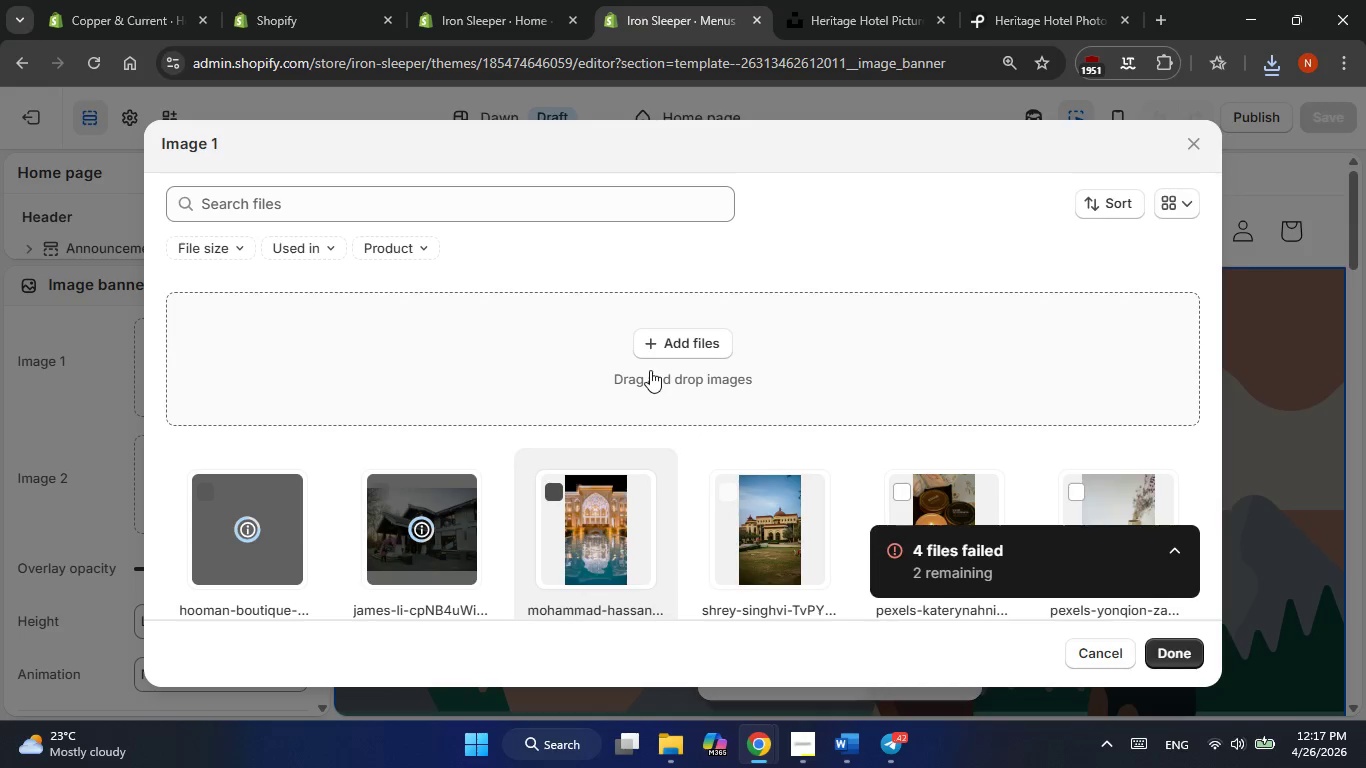 
left_click([378, 496])
 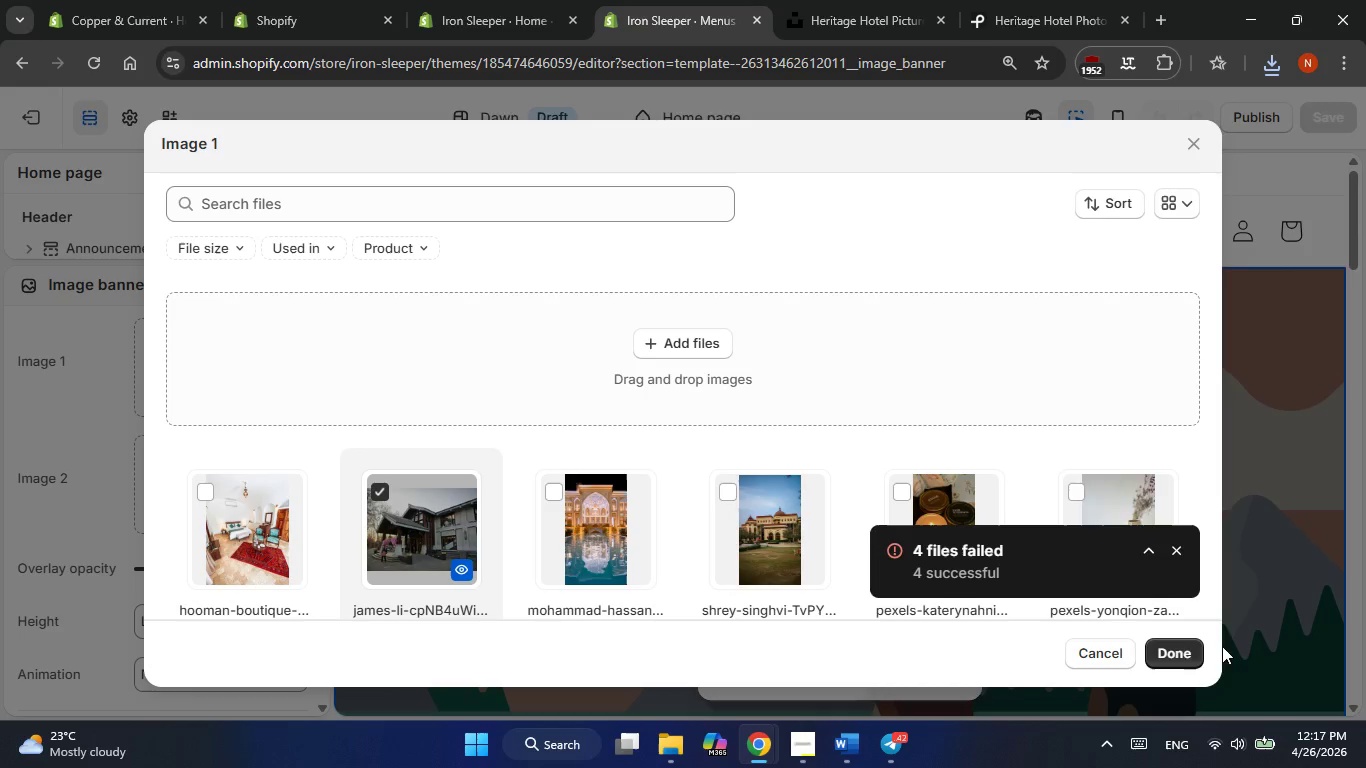 
left_click([1187, 646])
 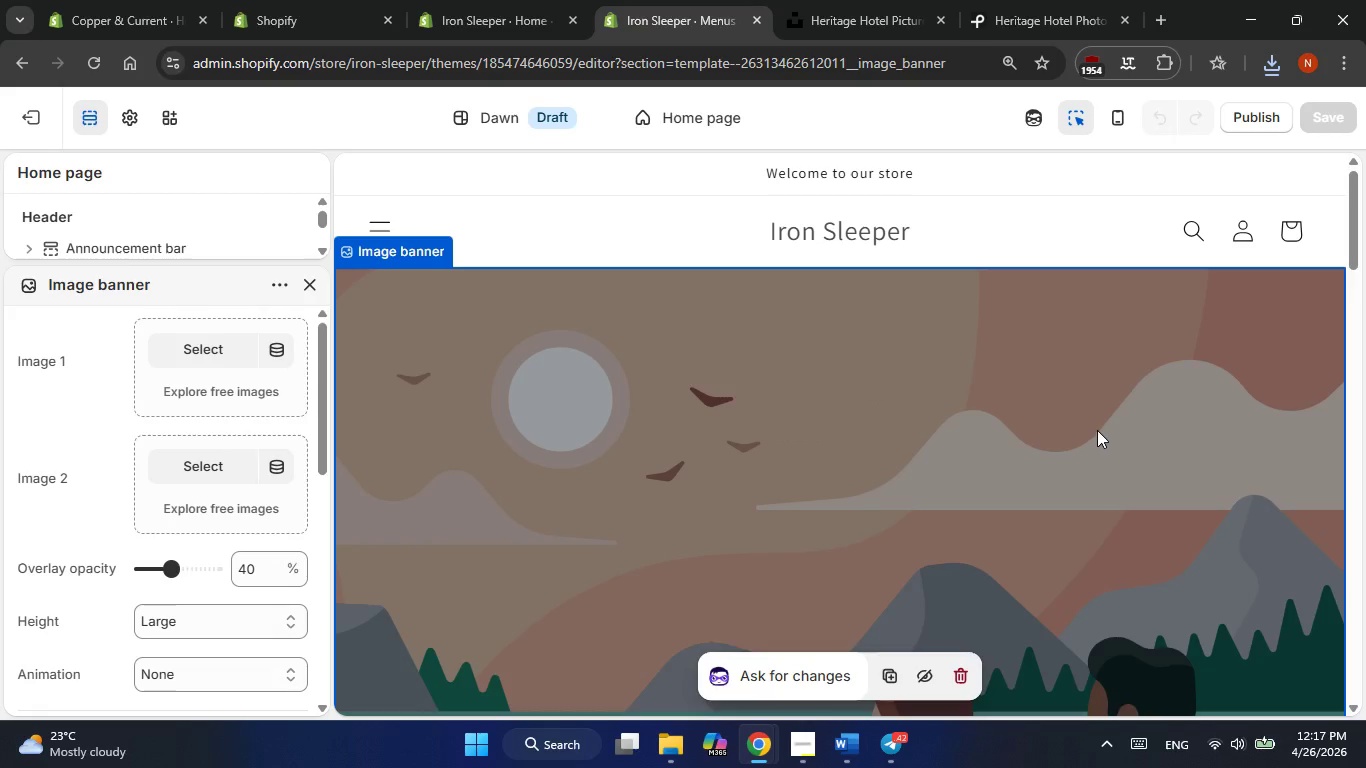 
scroll: coordinate [1107, 423], scroll_direction: down, amount: 2.0
 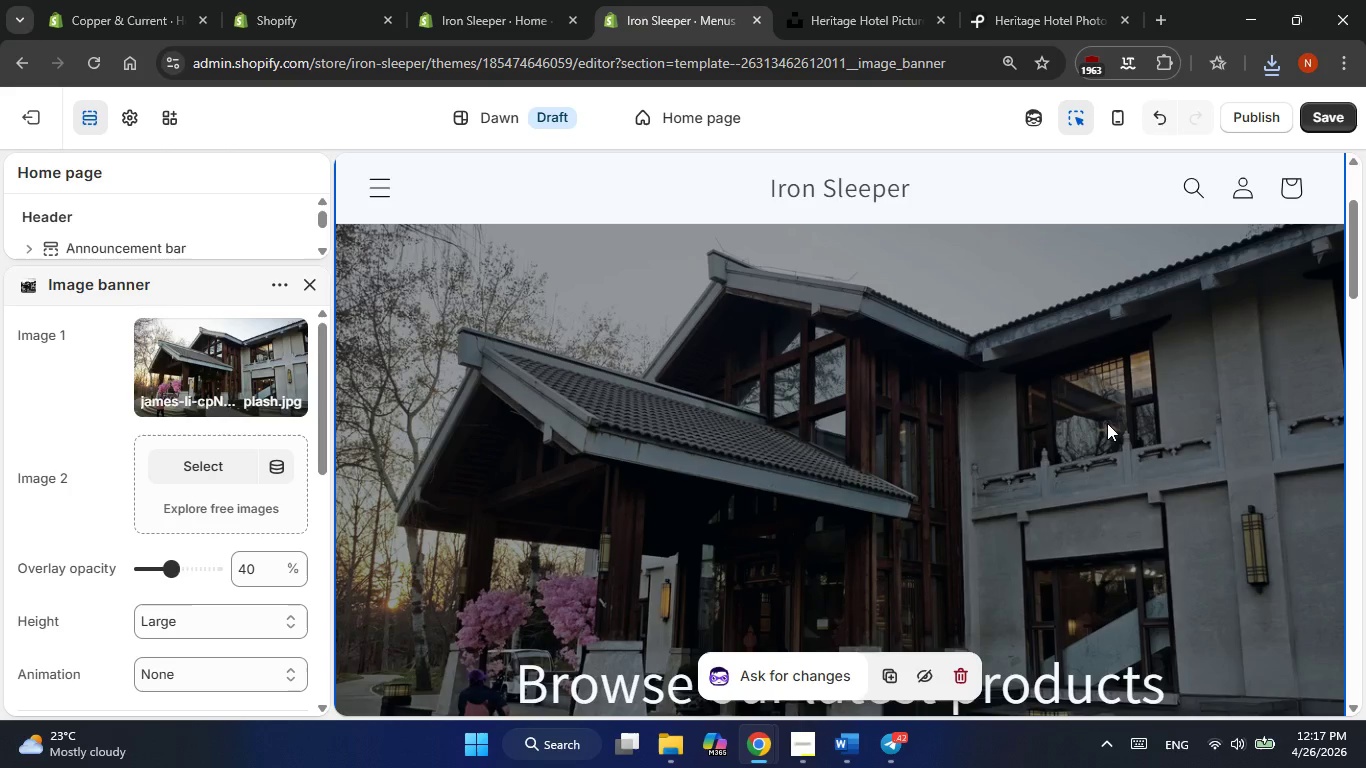 
scroll: coordinate [1107, 423], scroll_direction: none, amount: 0.0
 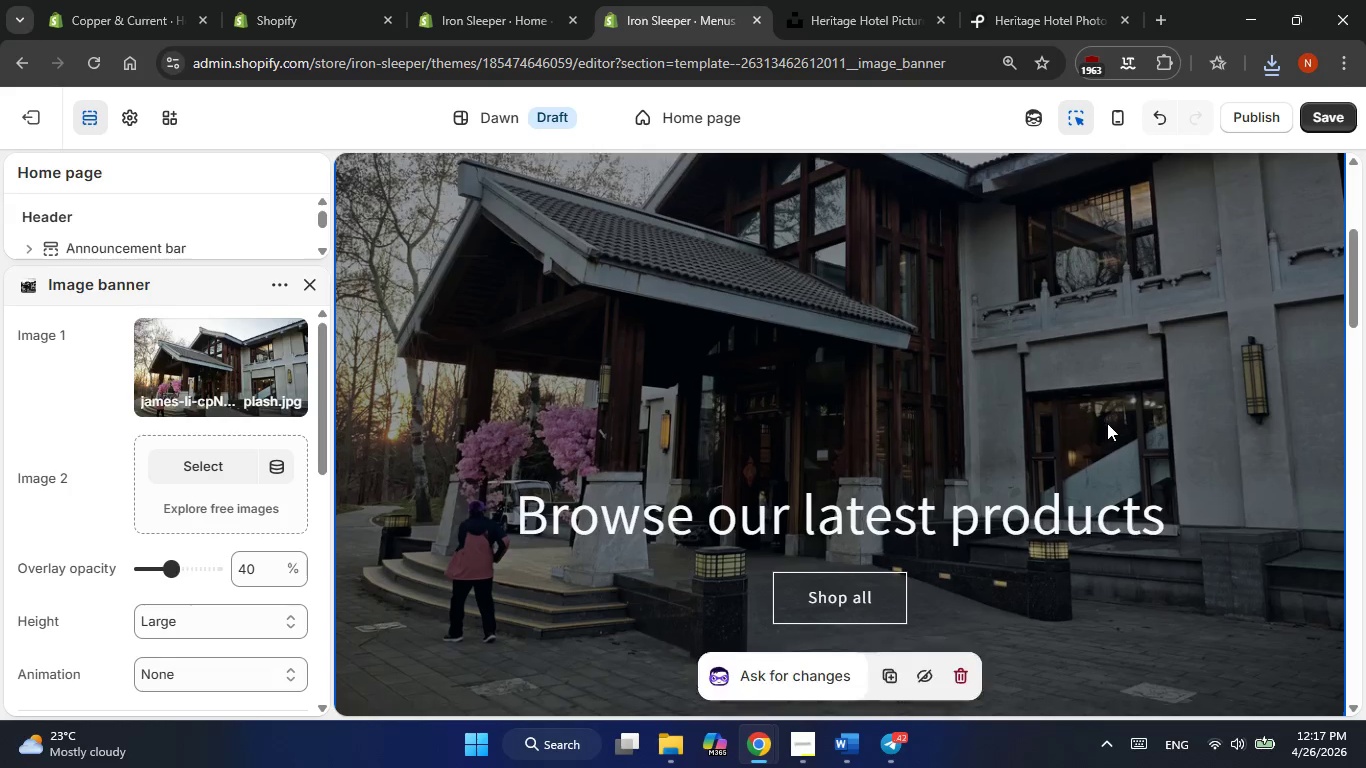 
scroll: coordinate [1107, 423], scroll_direction: down, amount: 4.0
 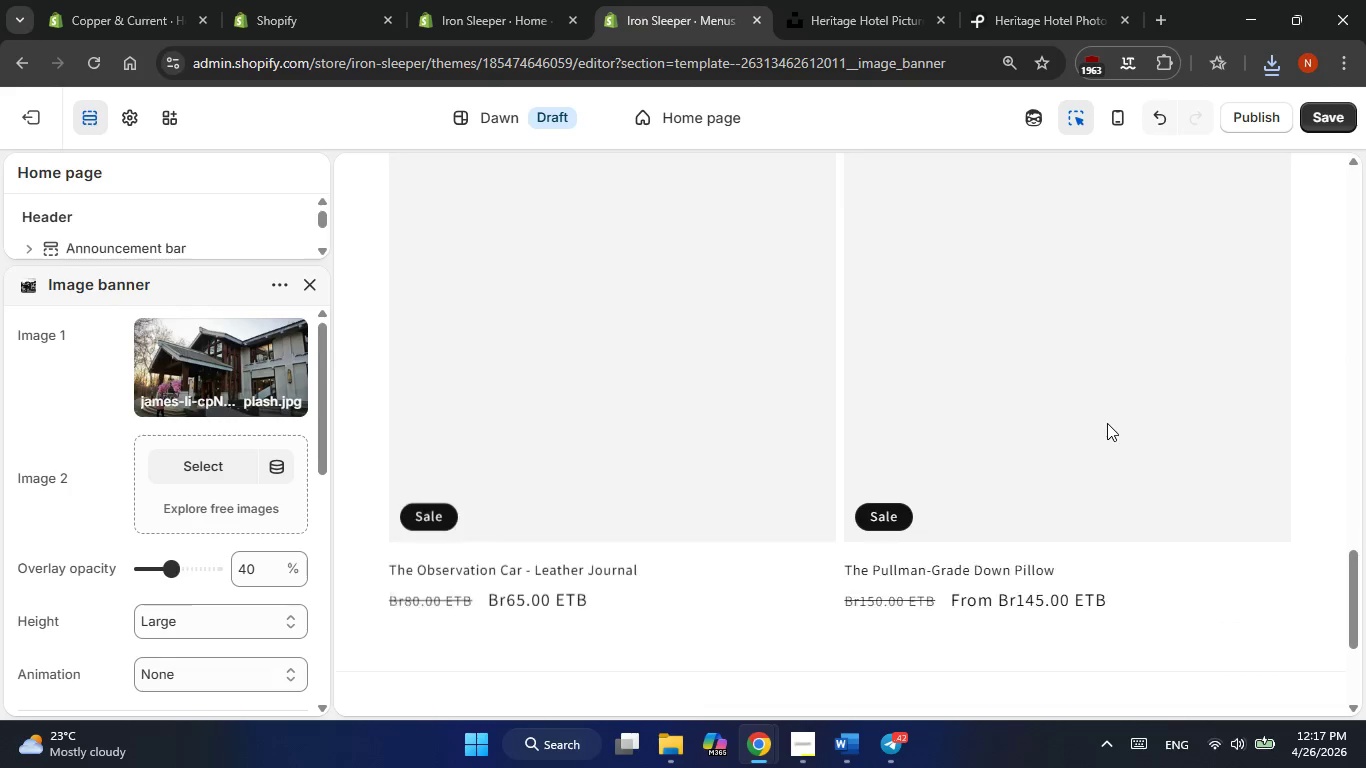 
scroll: coordinate [1107, 423], scroll_direction: up, amount: 2.0
 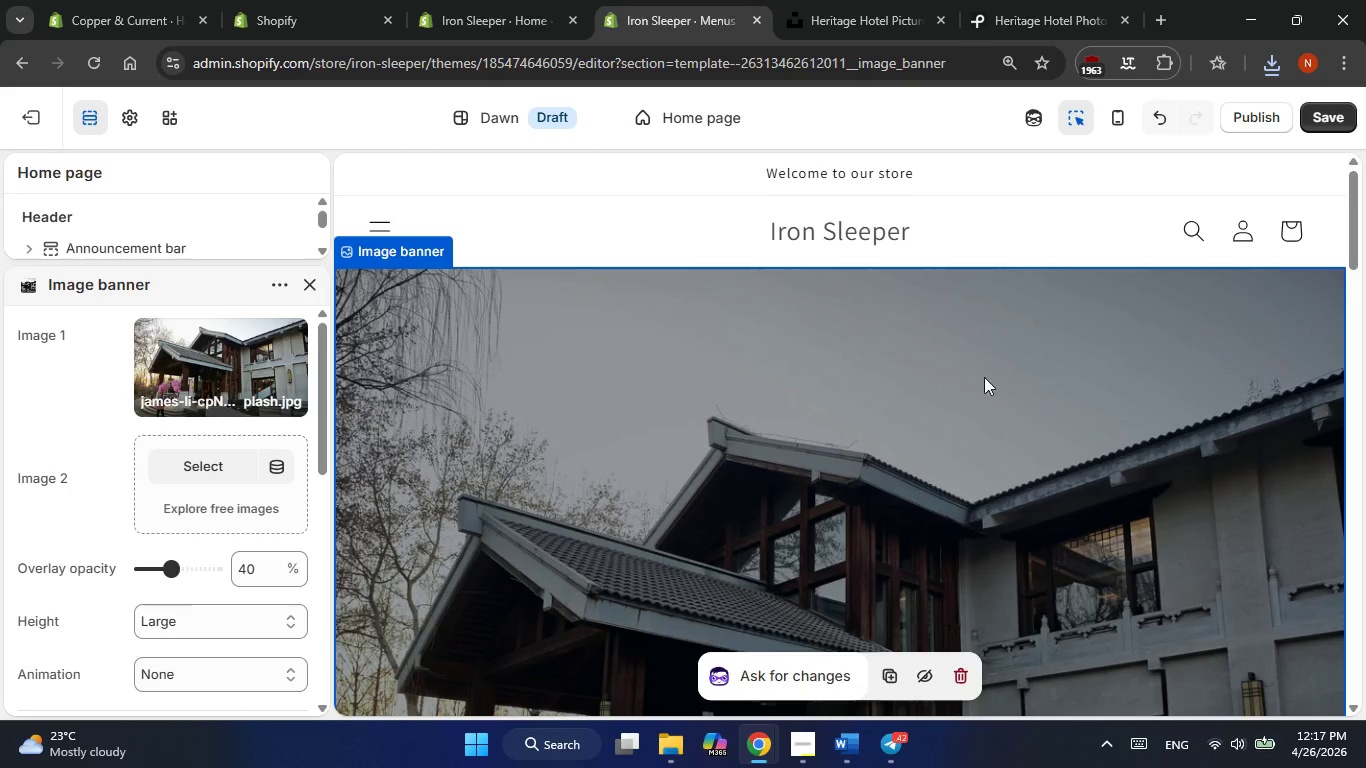 
left_click([376, 236])
 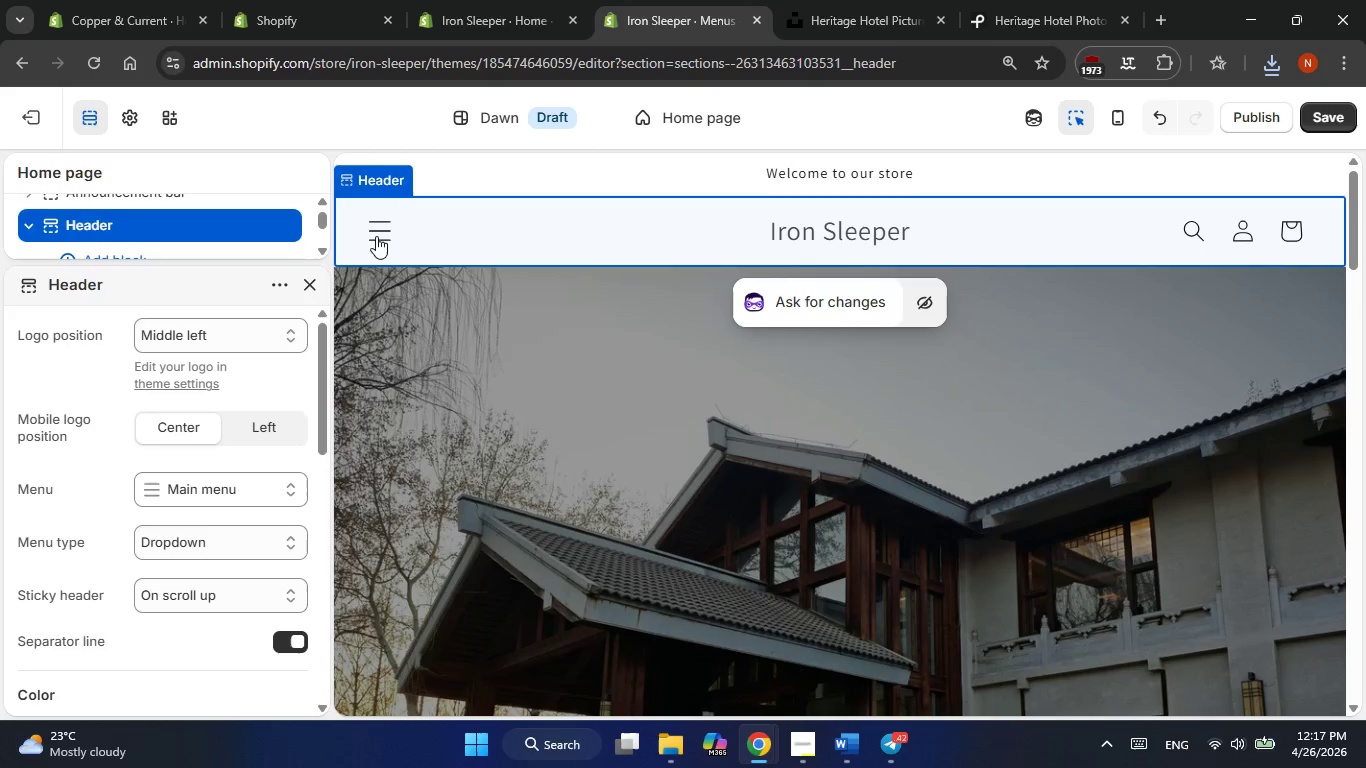 
double_click([376, 236])
 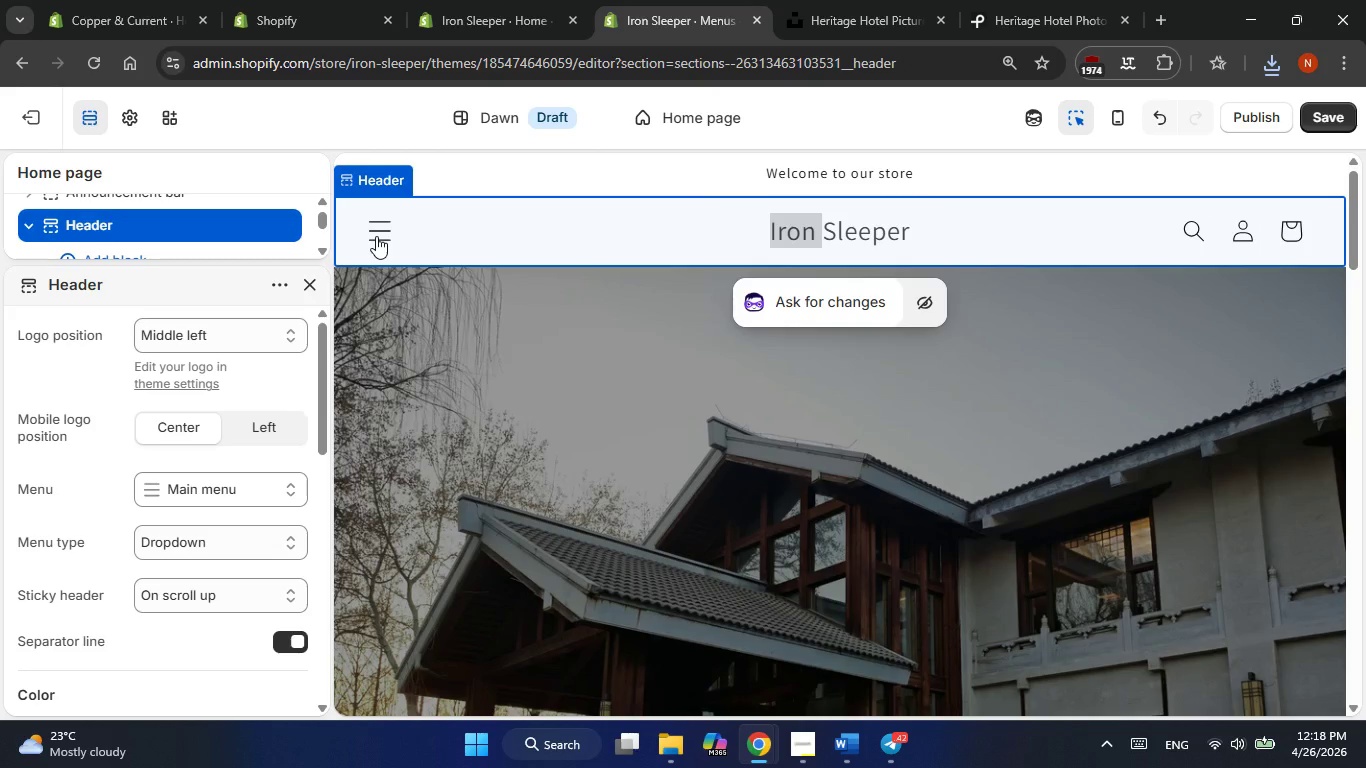 
left_click([376, 236])
 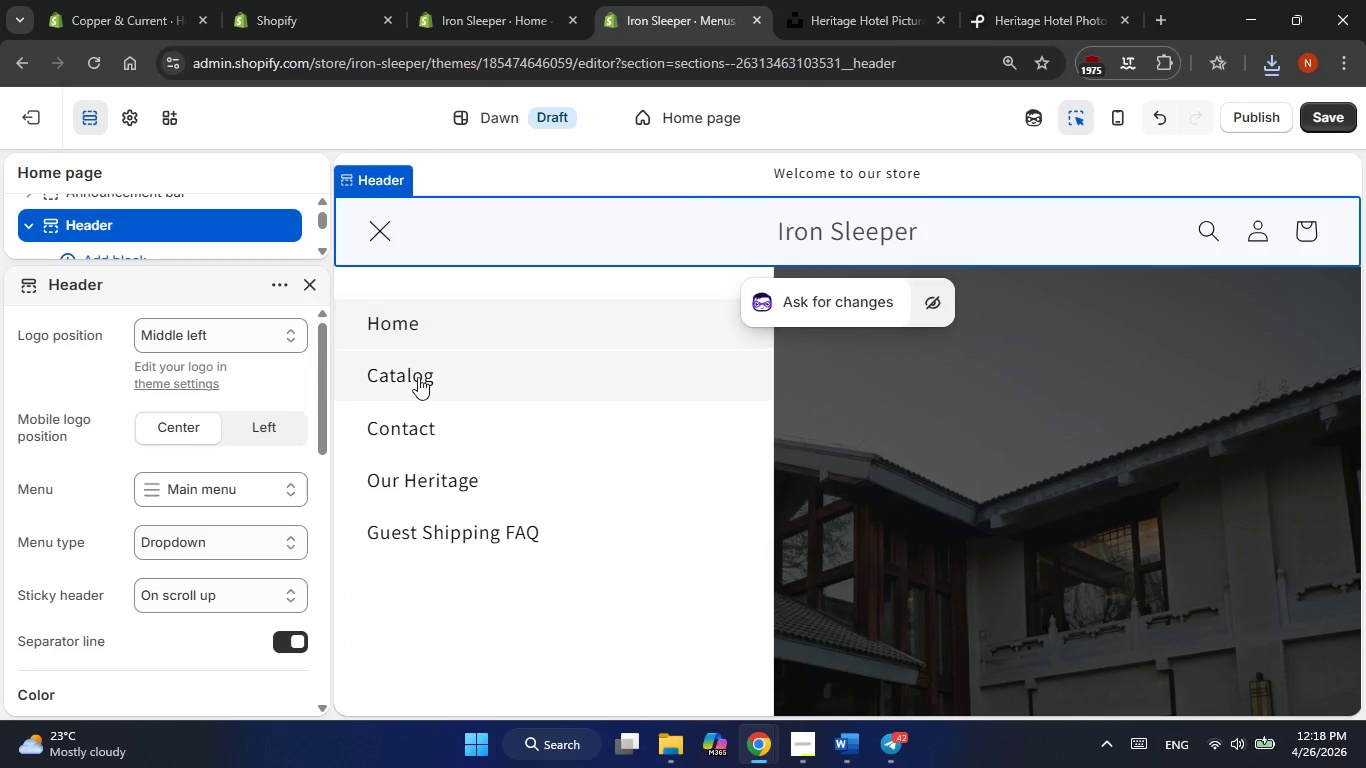 
left_click([418, 381])
 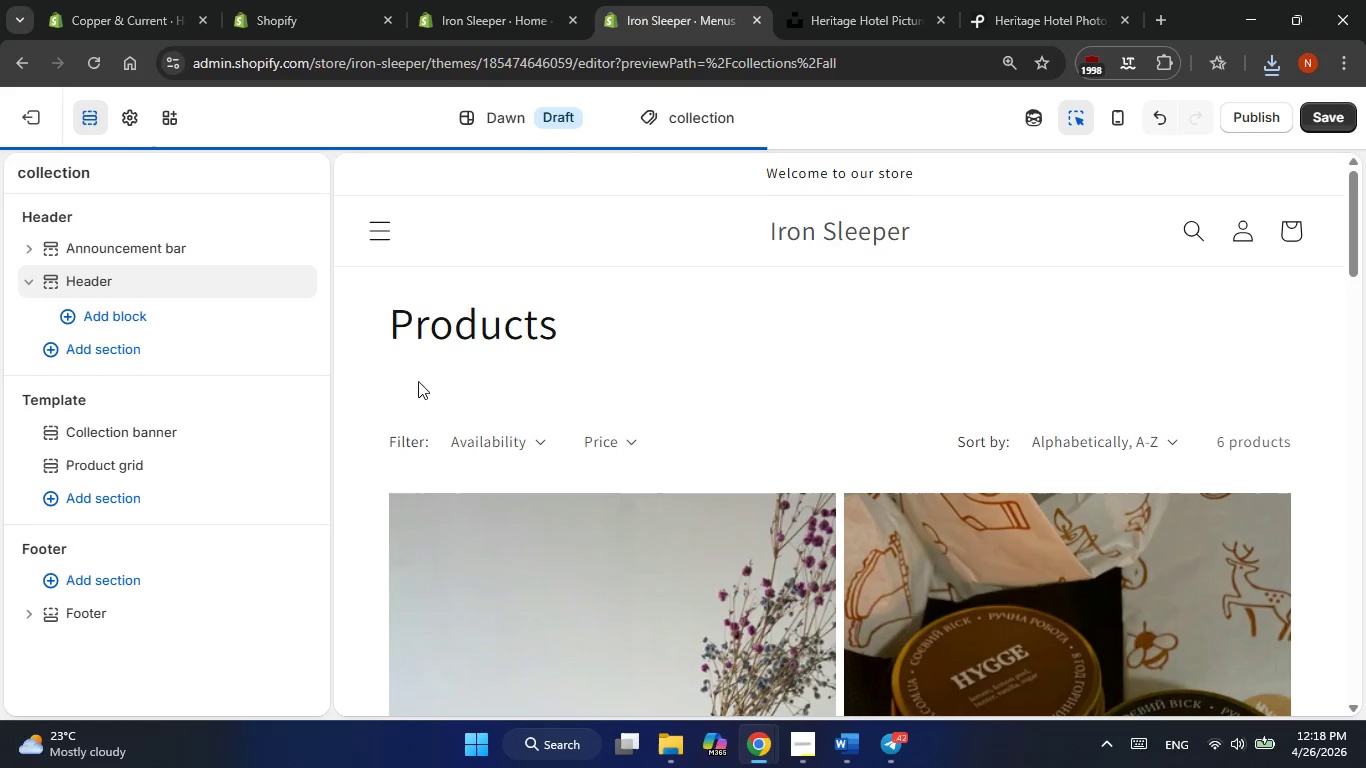 
scroll: coordinate [914, 505], scroll_direction: down, amount: 4.0
 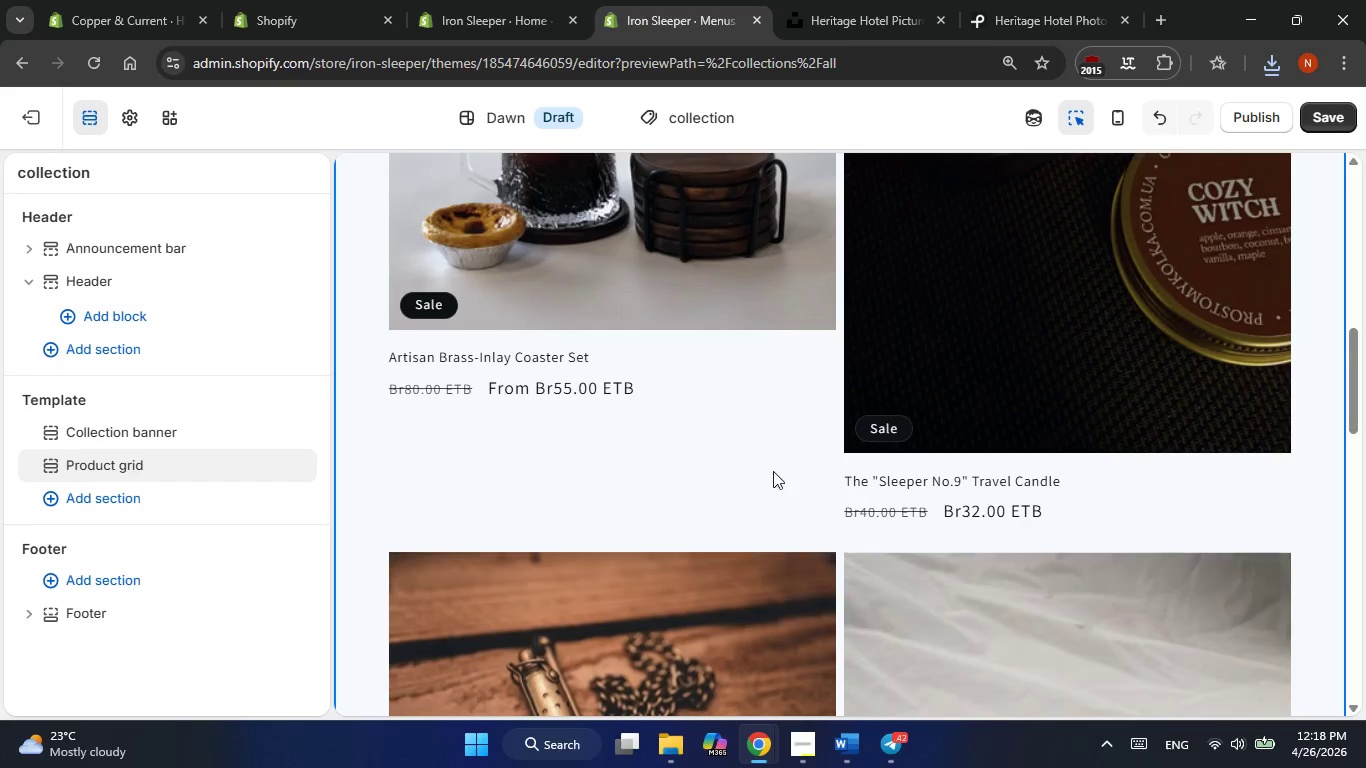 
left_click([760, 468])
 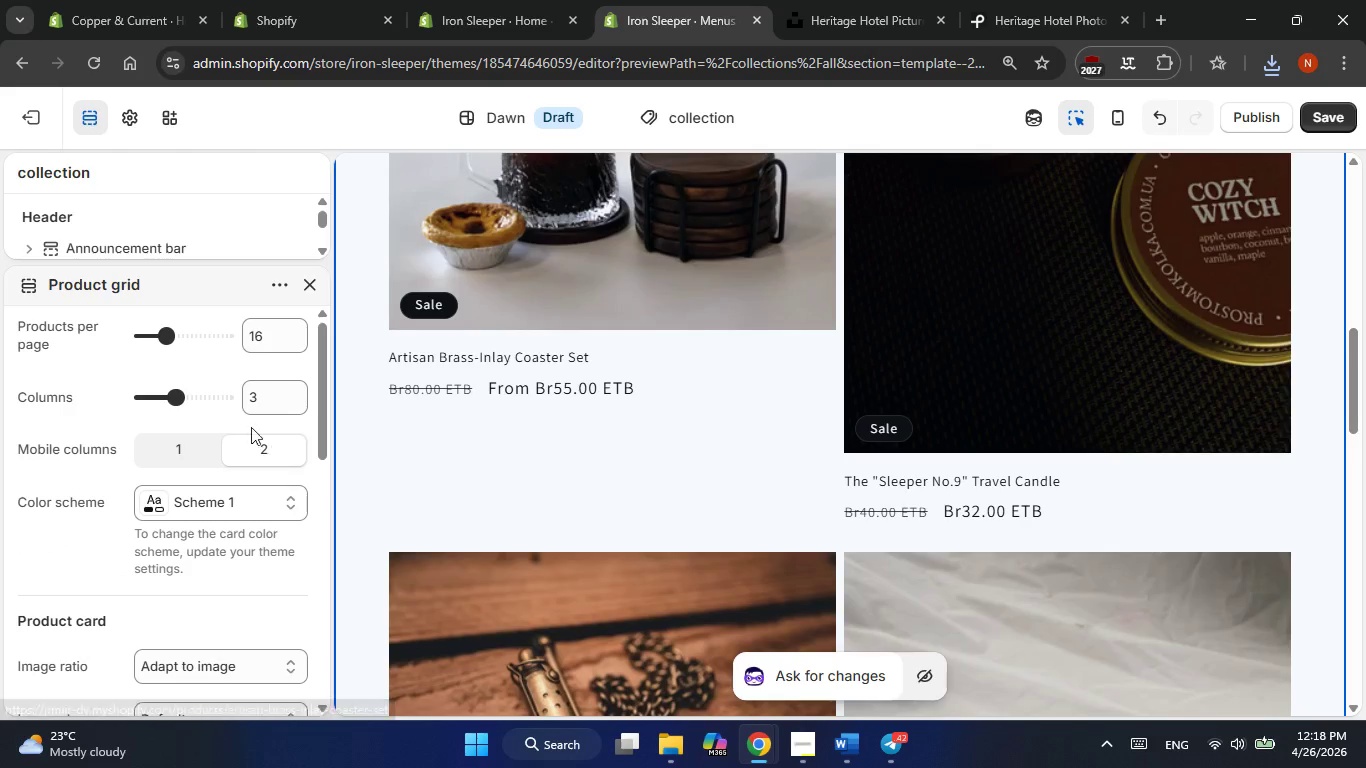 
scroll: coordinate [248, 408], scroll_direction: down, amount: 2.0
 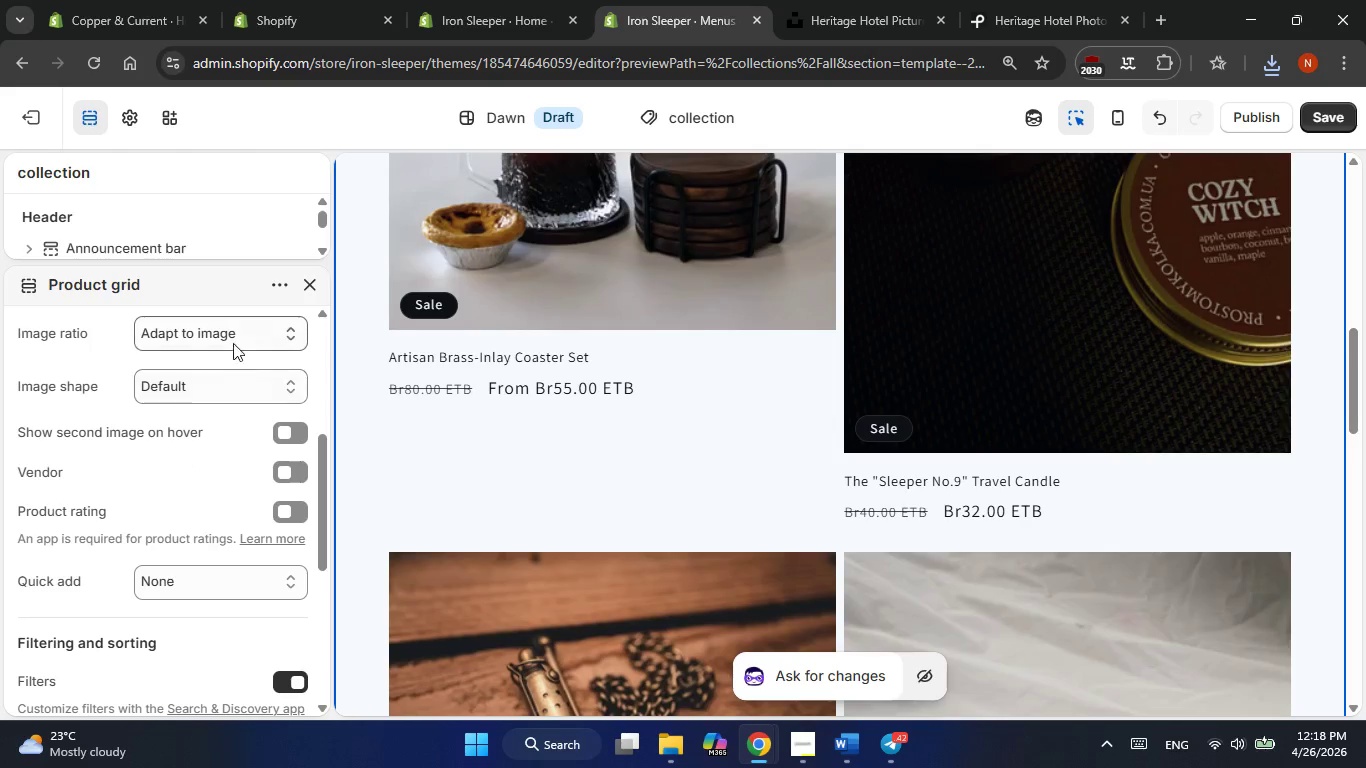 
left_click([233, 330])
 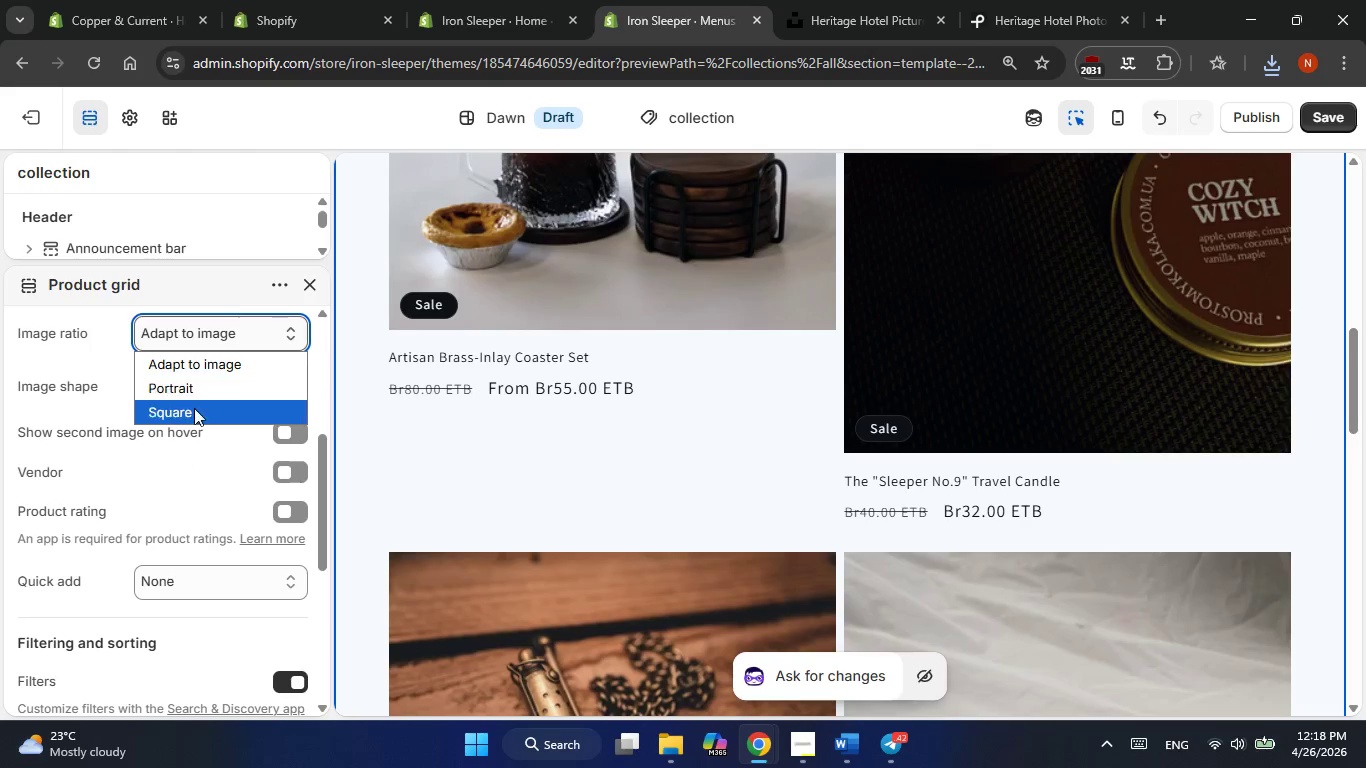 
left_click([193, 410])
 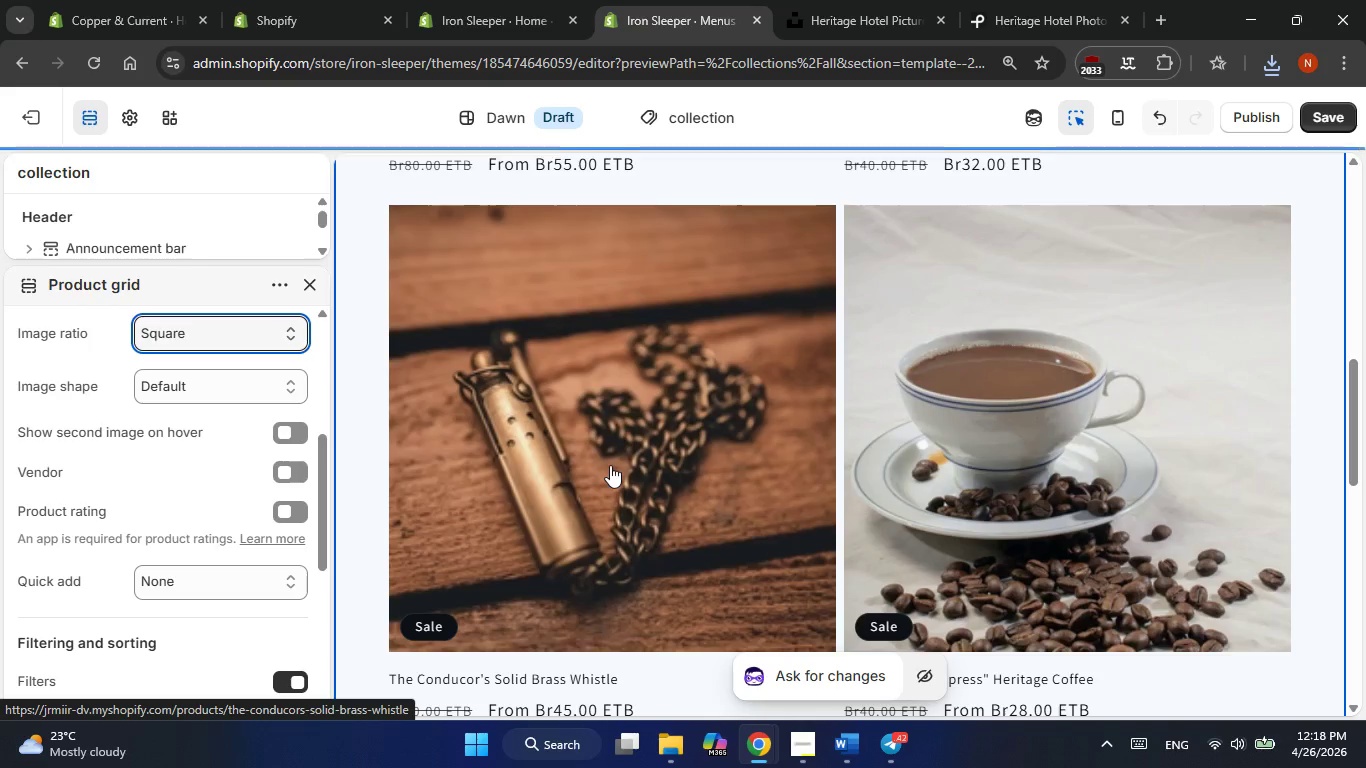 
scroll: coordinate [658, 448], scroll_direction: up, amount: 10.0
 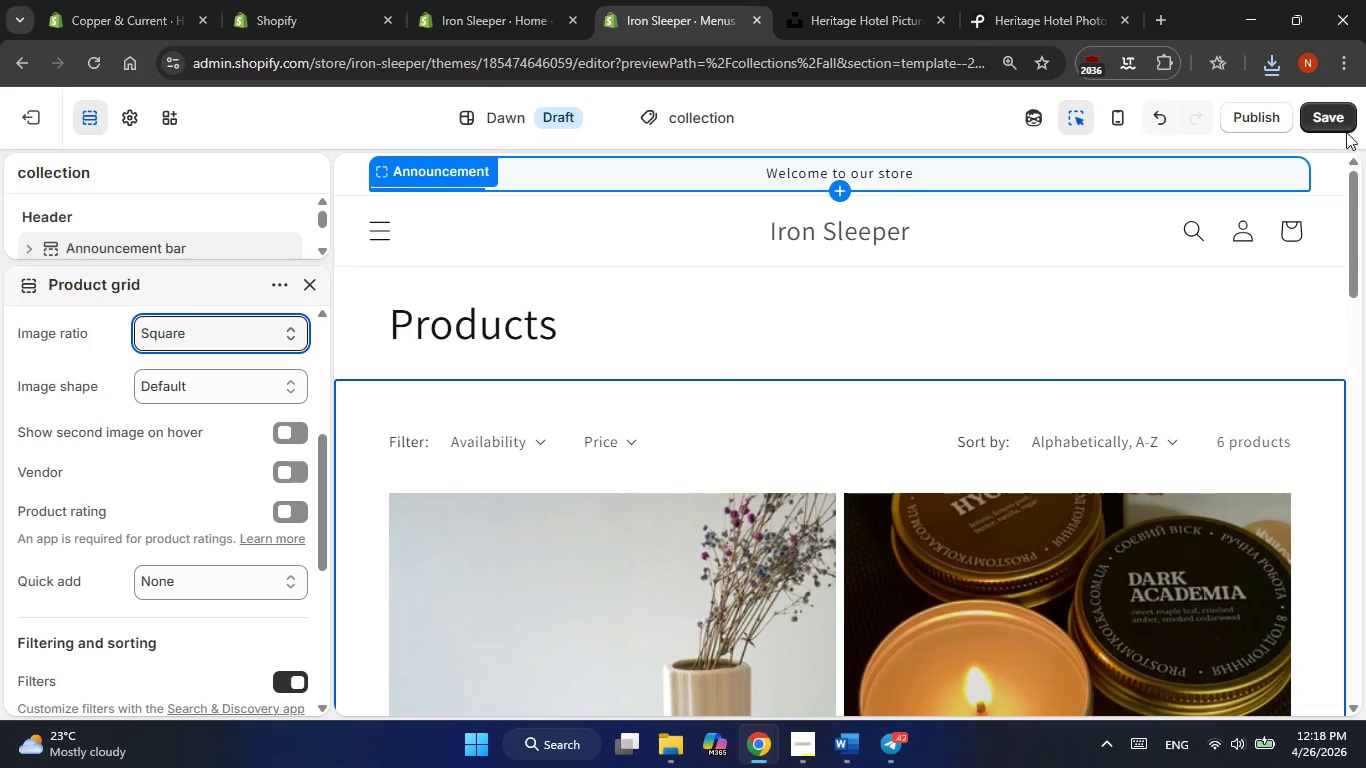 
left_click([1342, 126])
 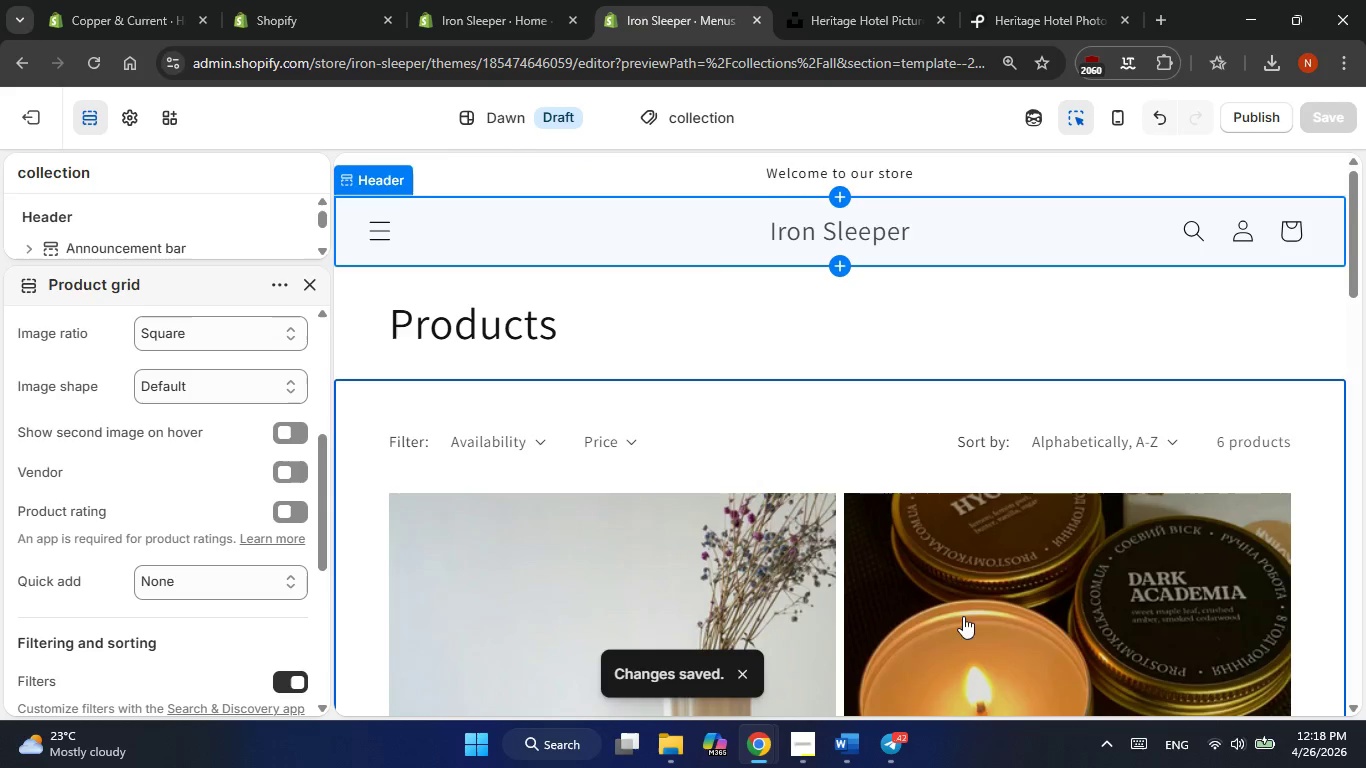 
wait(5.59)
 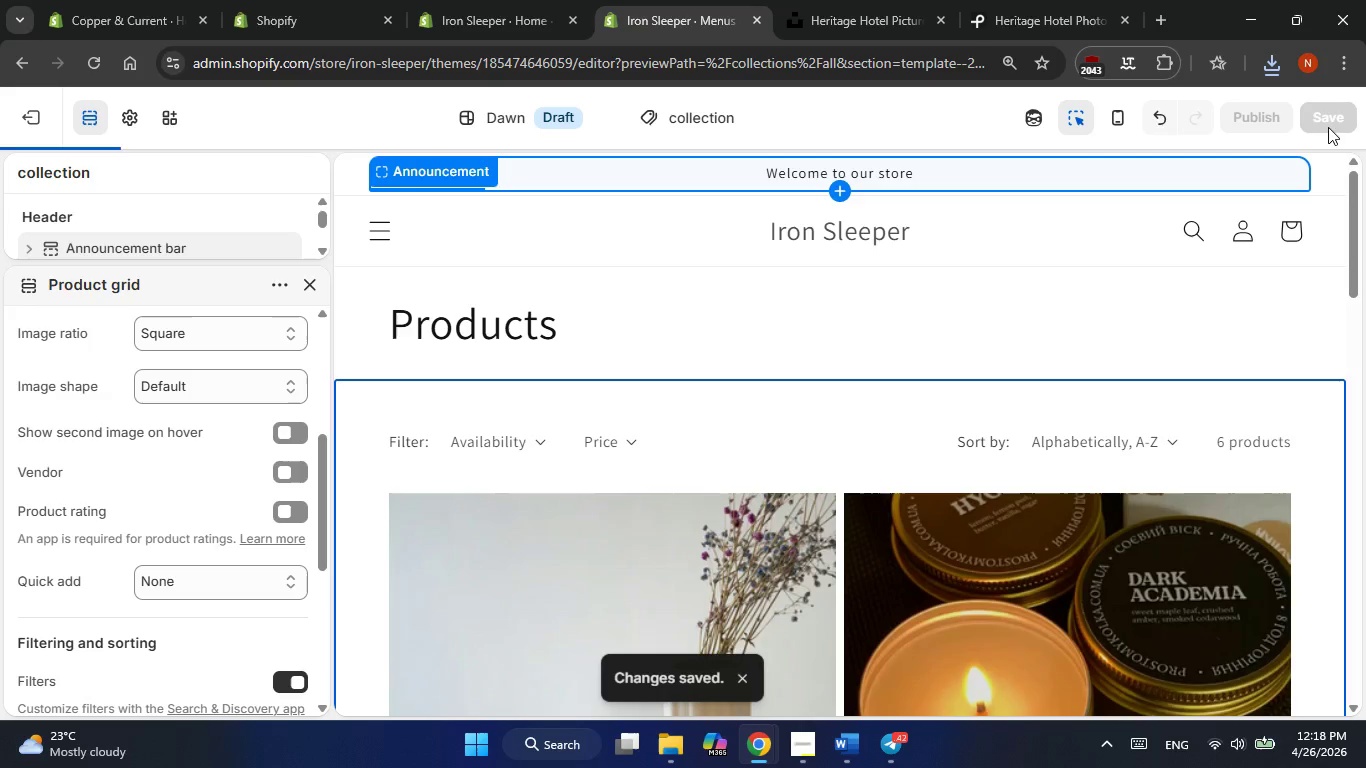 
left_click([810, 742])